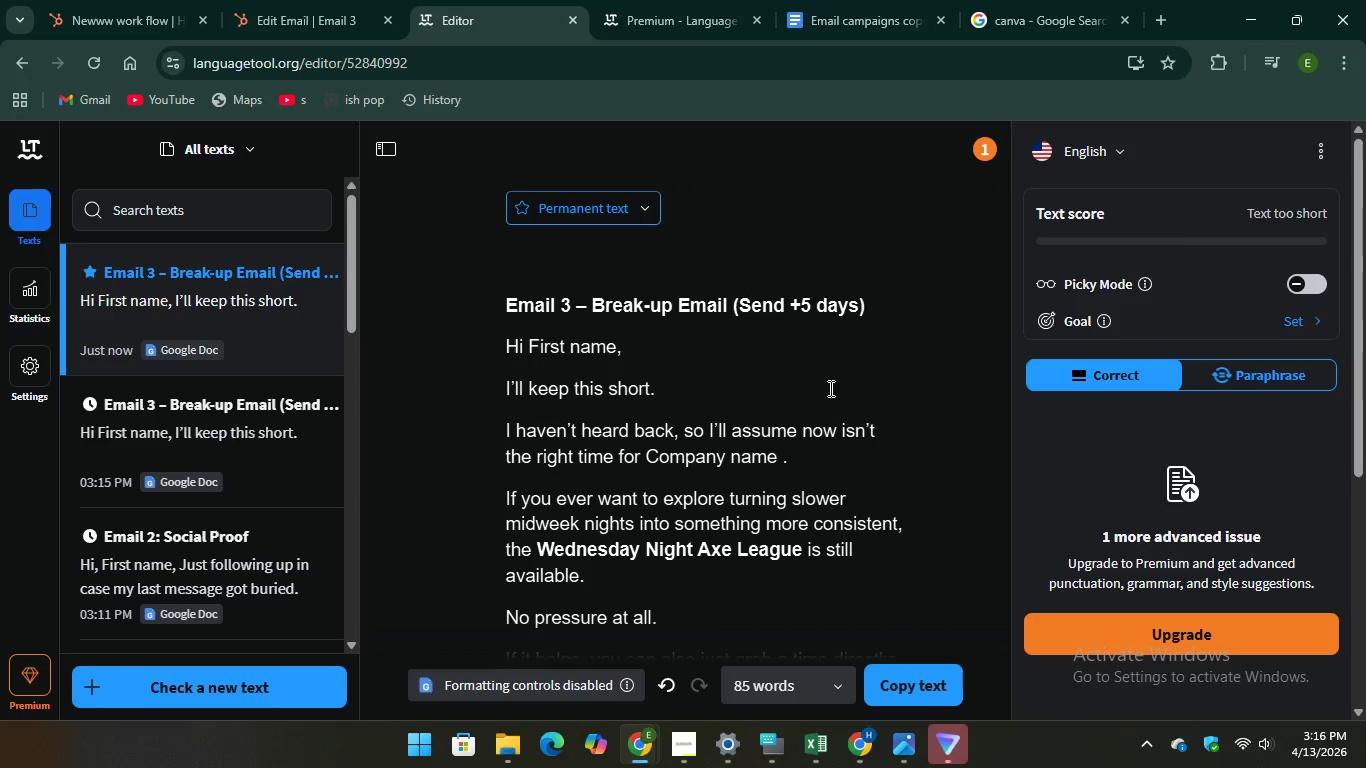 
scroll: coordinate [829, 388], scroll_direction: down, amount: 1.0
 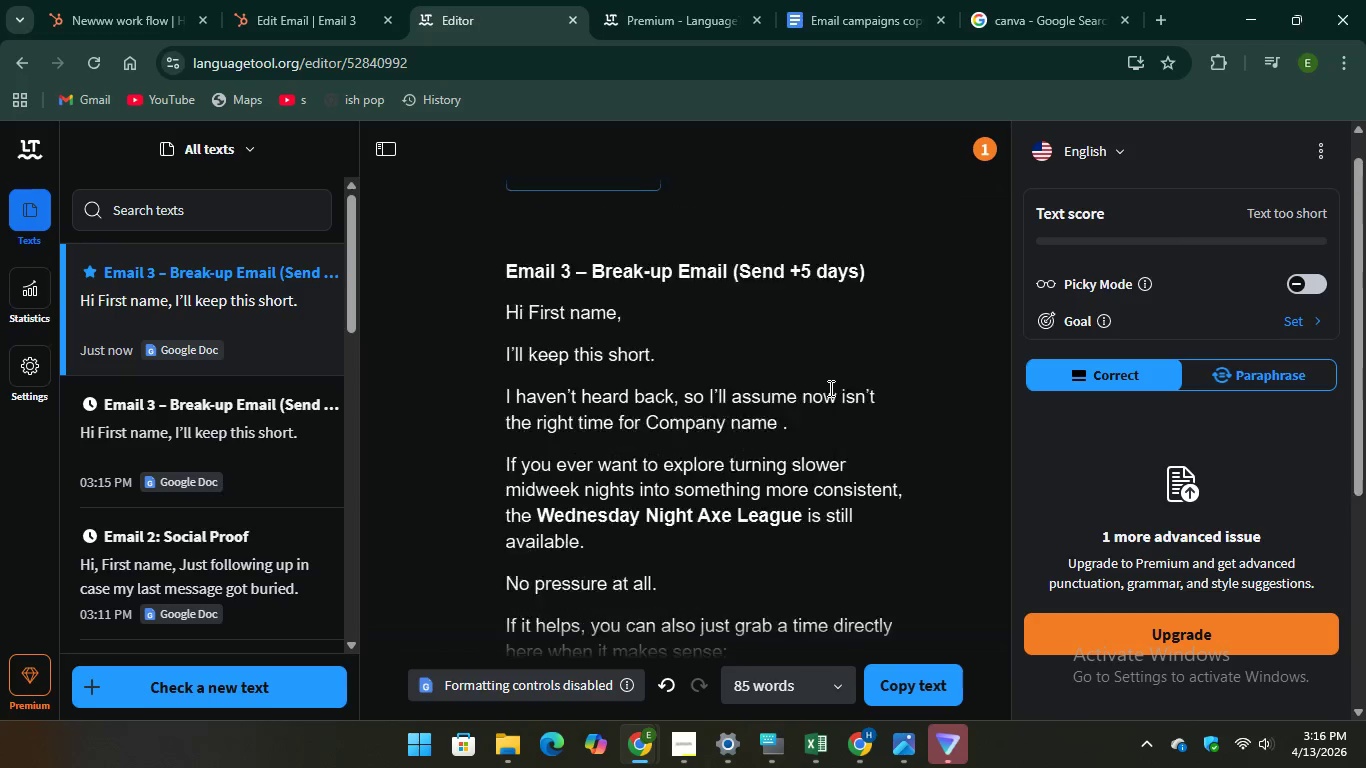 
scroll: coordinate [829, 388], scroll_direction: up, amount: 1.0
 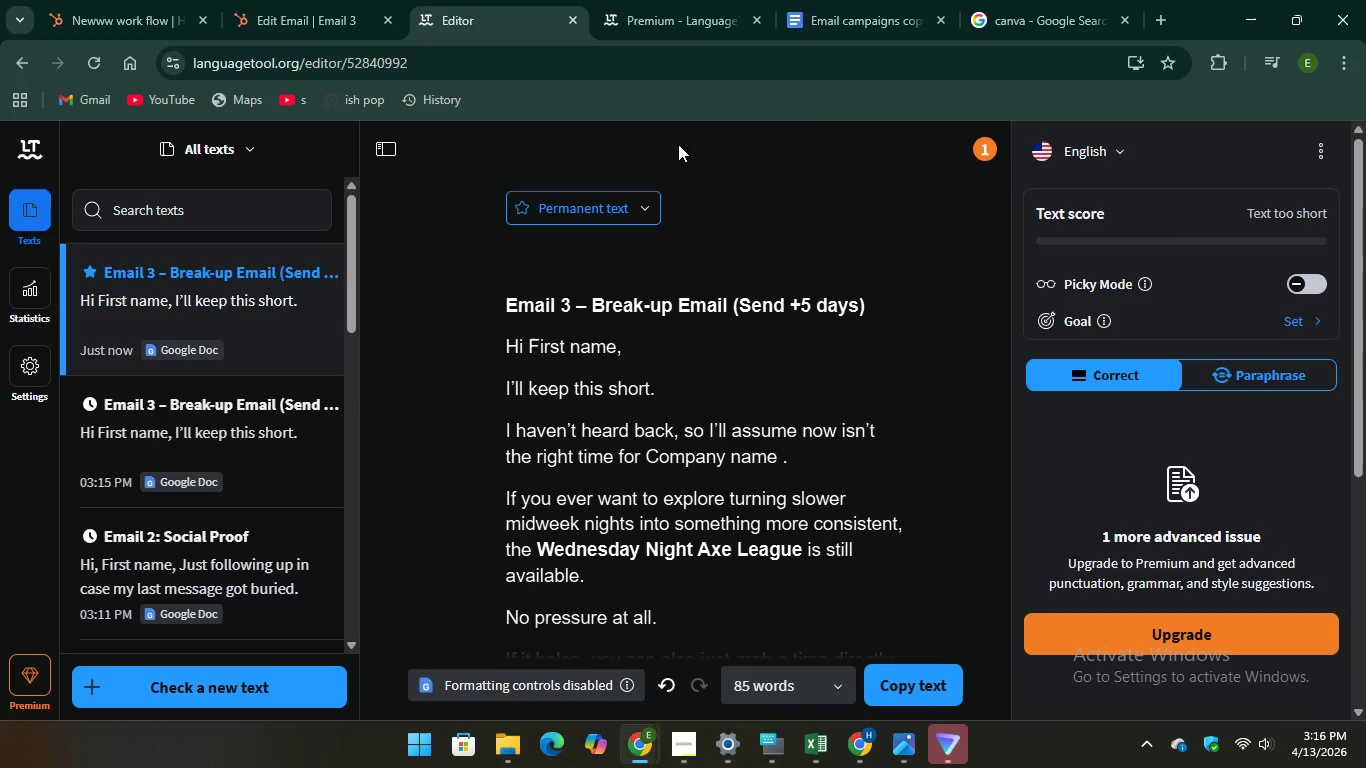 
left_click([876, 17])
 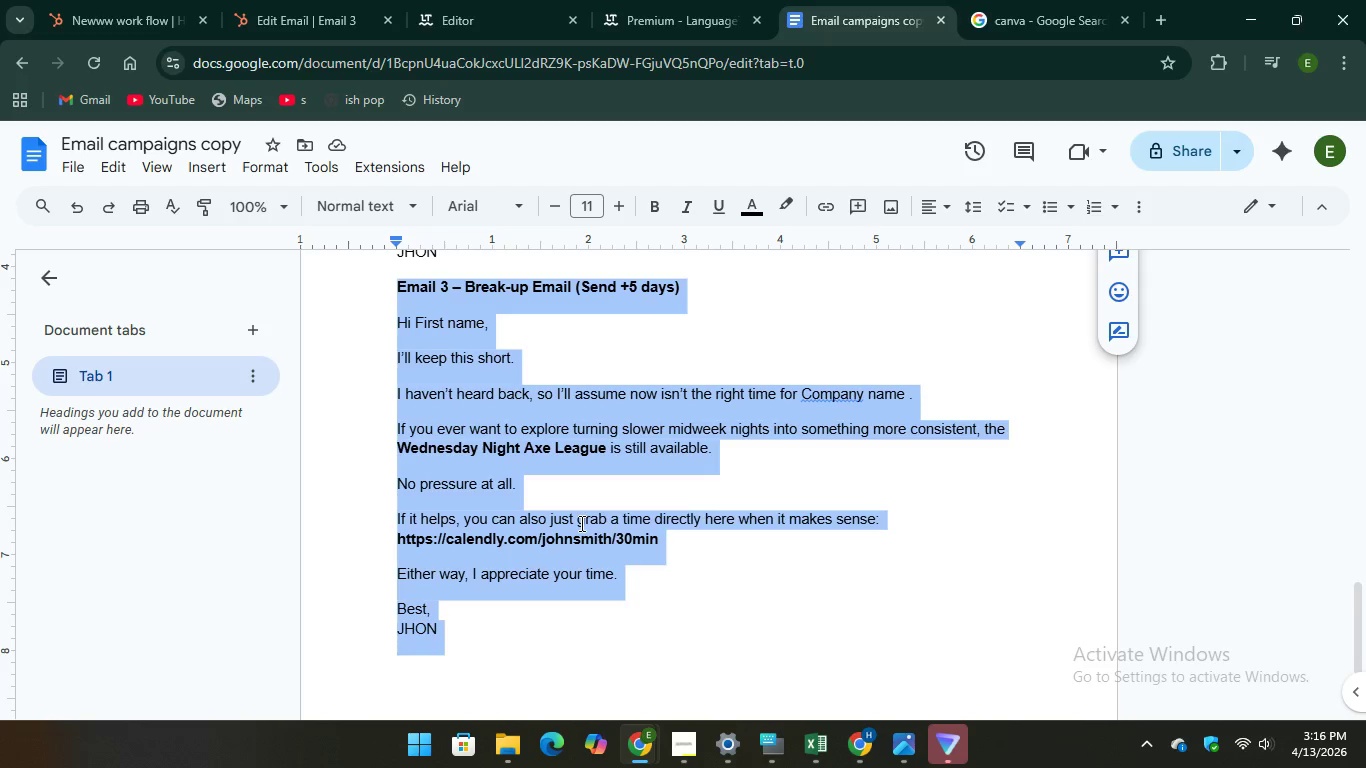 
left_click([566, 540])
 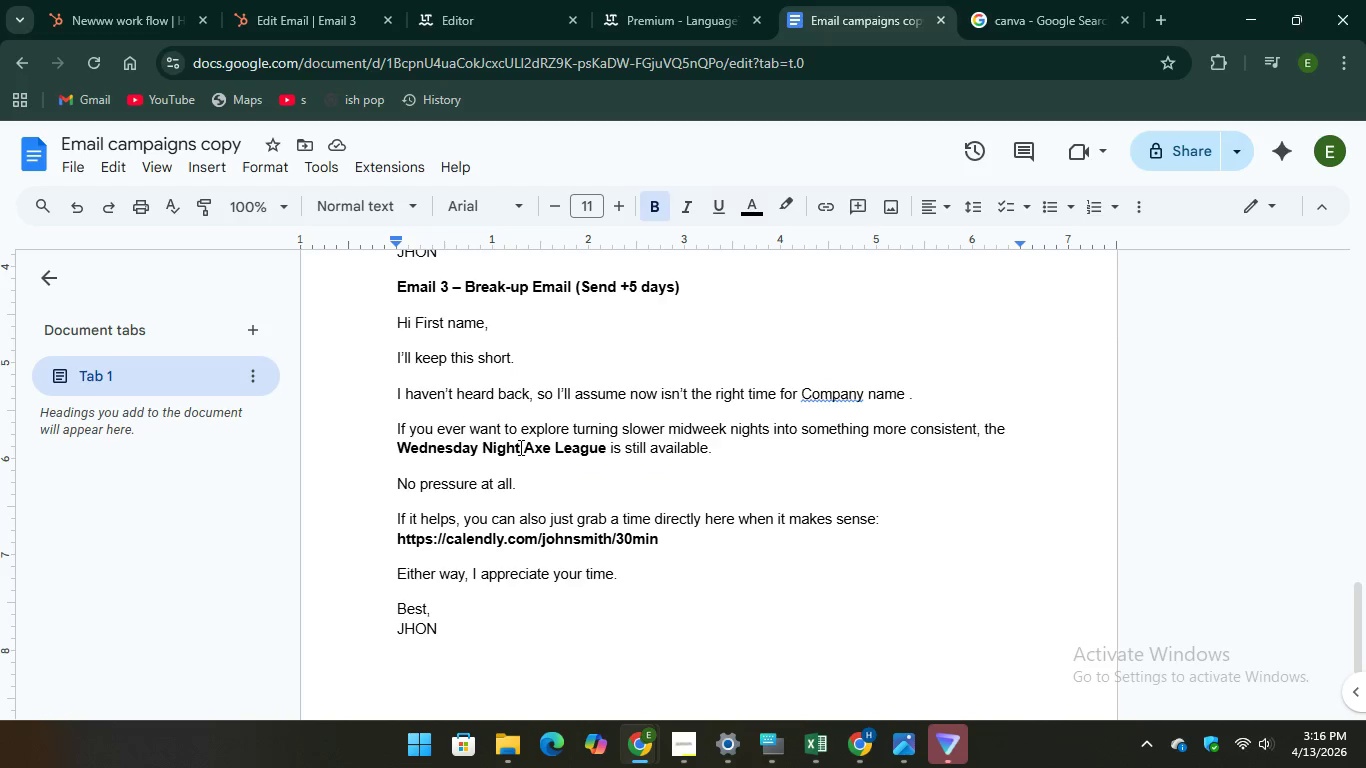 
scroll: coordinate [590, 390], scroll_direction: up, amount: 15.0
 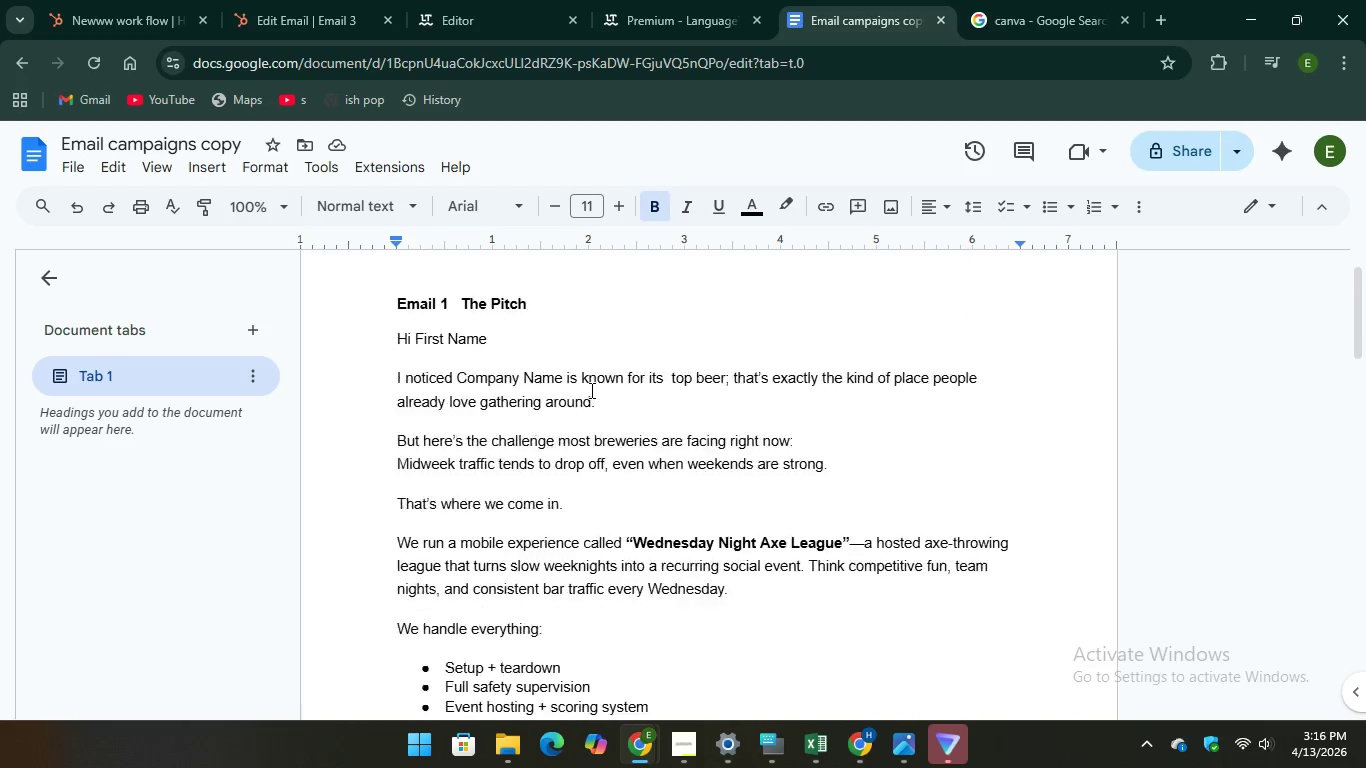 
scroll: coordinate [590, 390], scroll_direction: down, amount: 13.0
 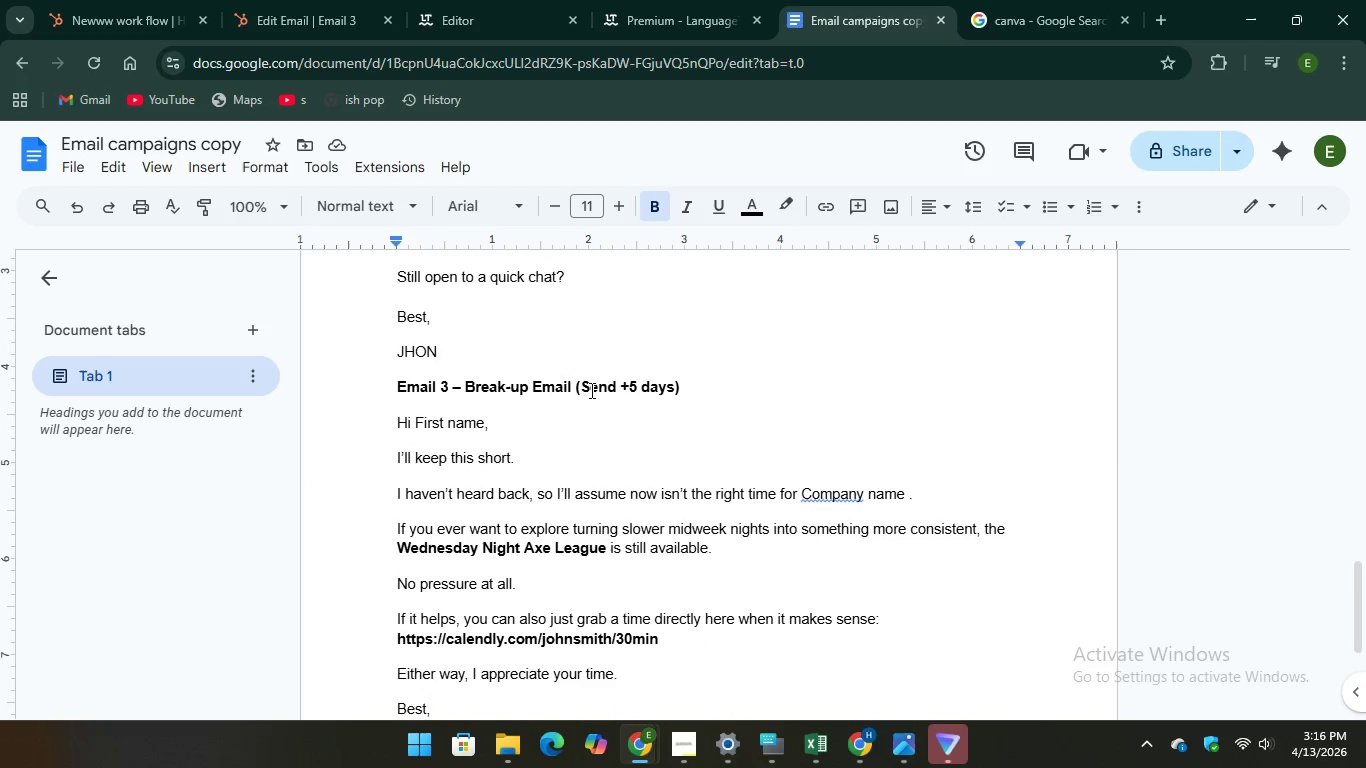 
scroll: coordinate [590, 390], scroll_direction: up, amount: 6.0
 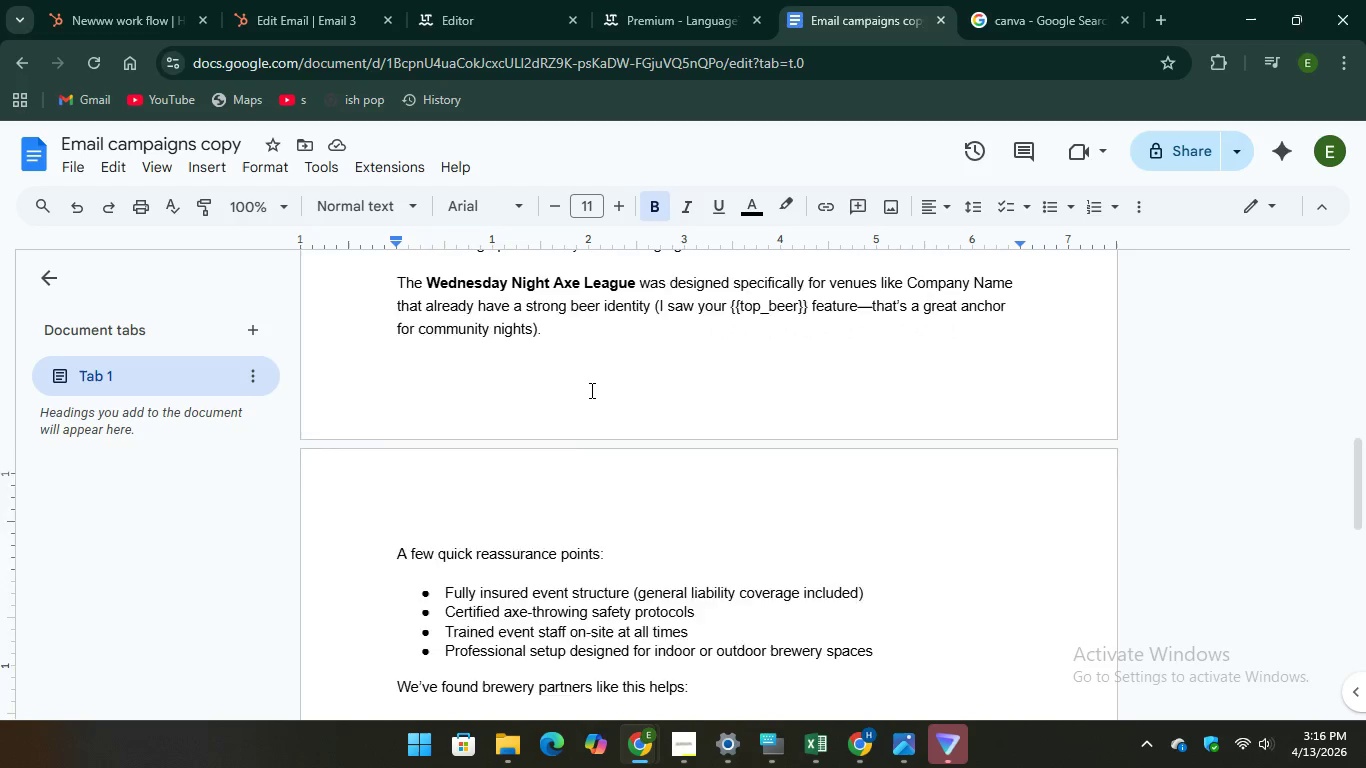 
scroll: coordinate [590, 390], scroll_direction: down, amount: 6.0
 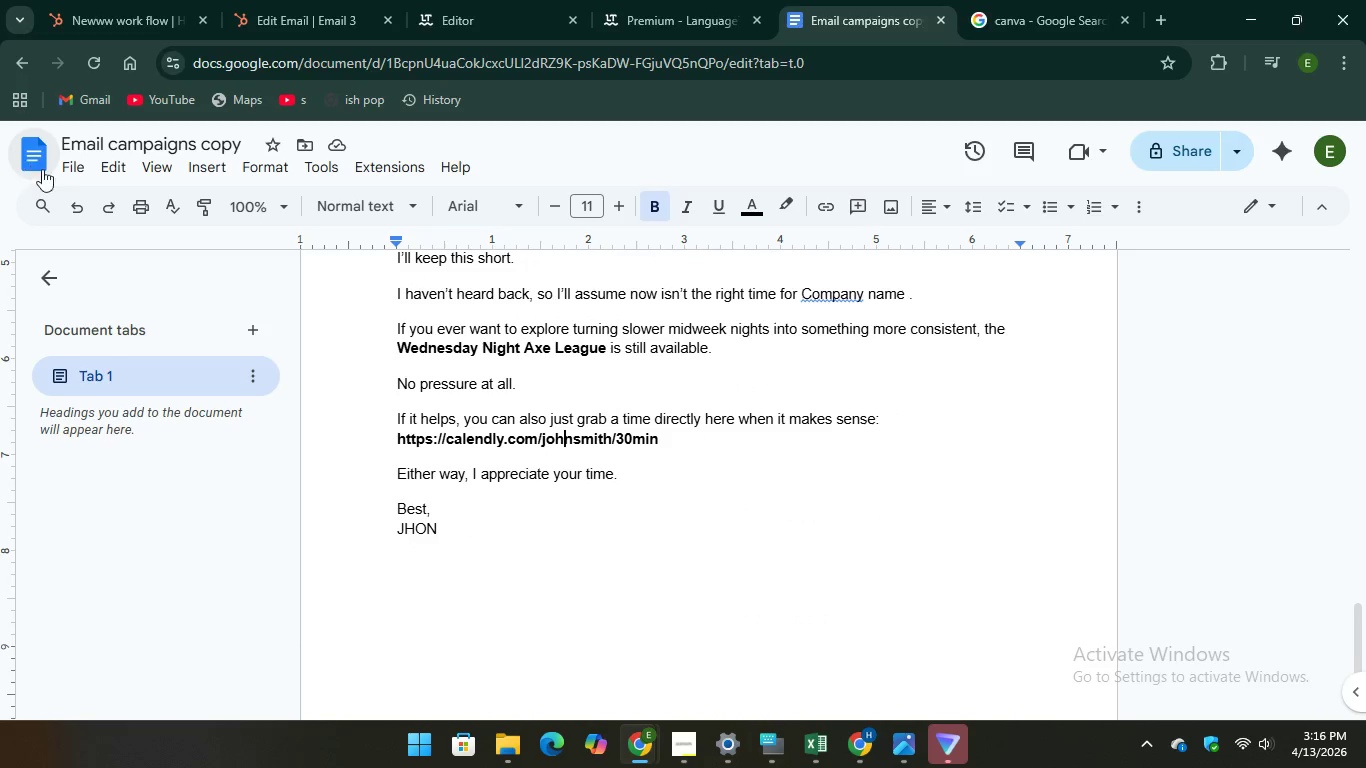 
left_click([81, 160])
 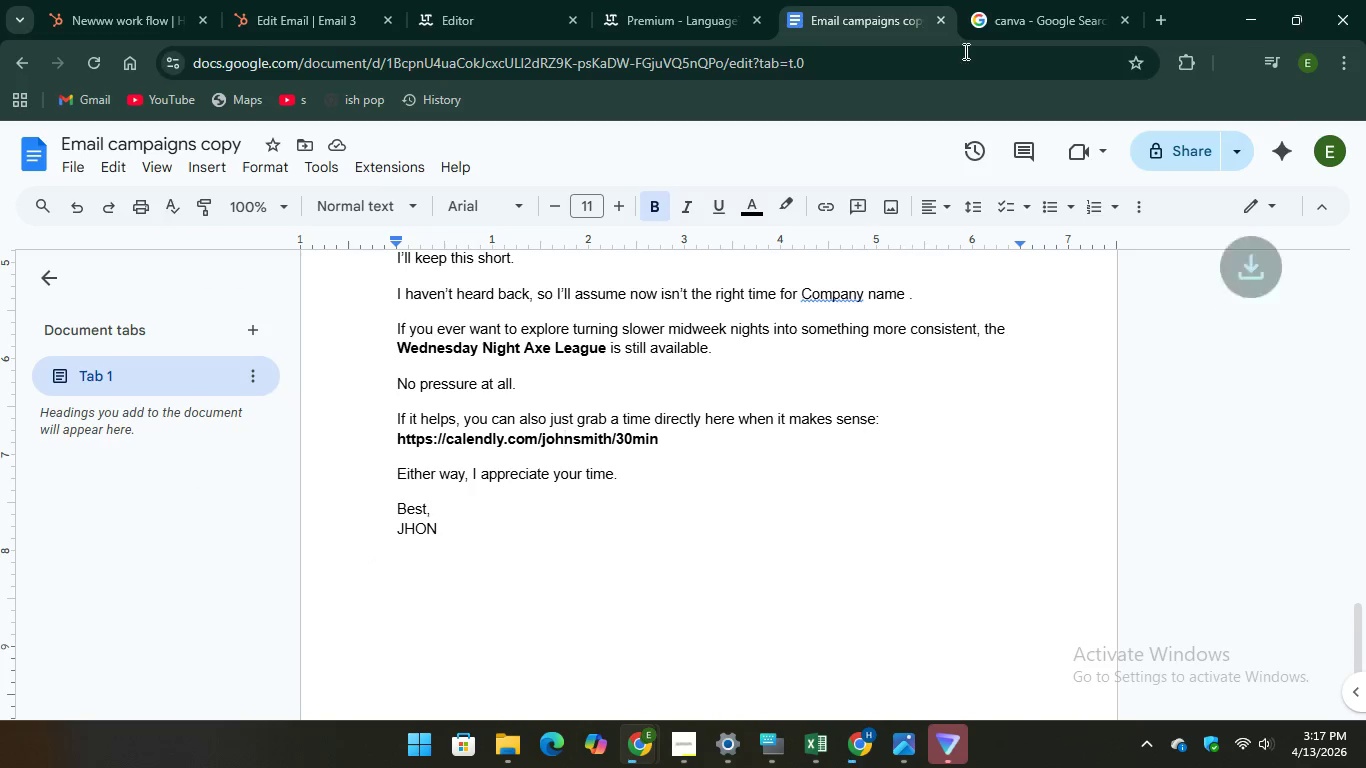 
wait(7.41)
 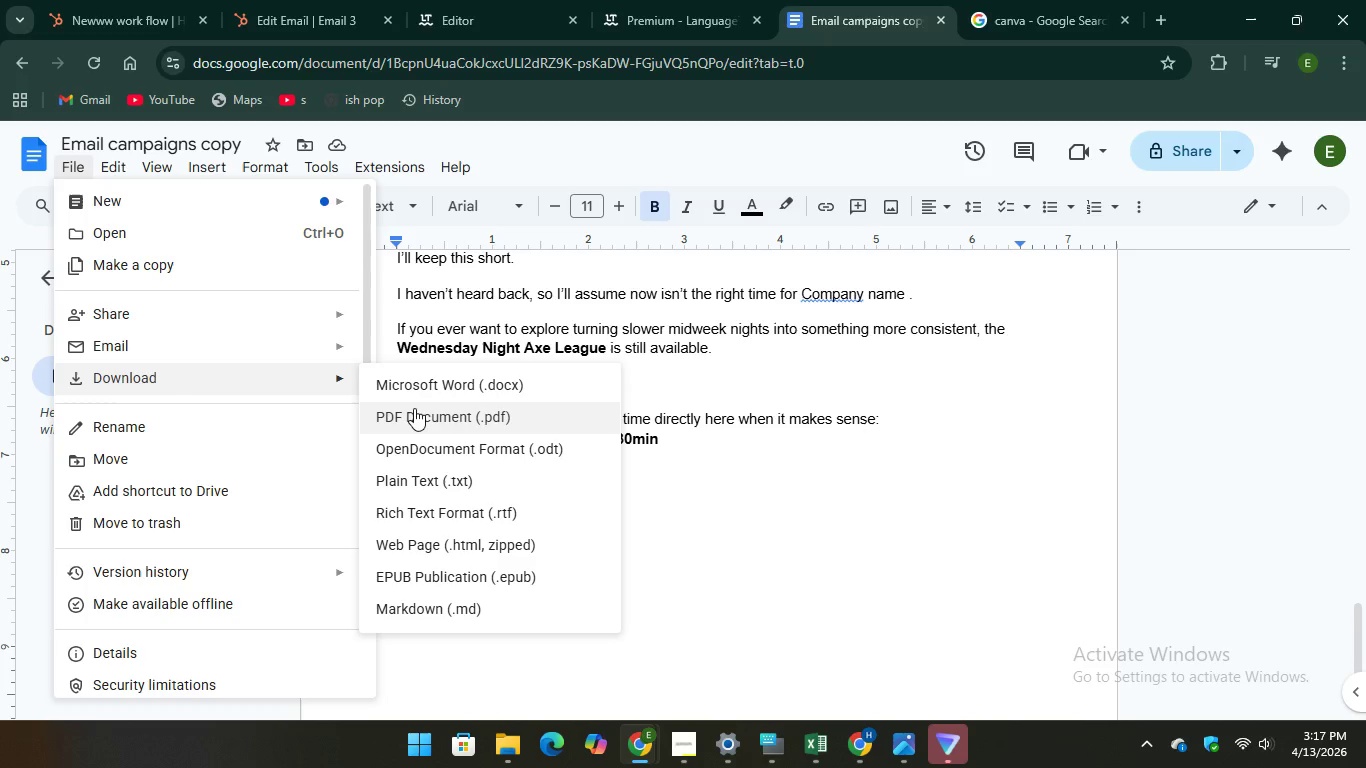 
left_click([993, 9])
 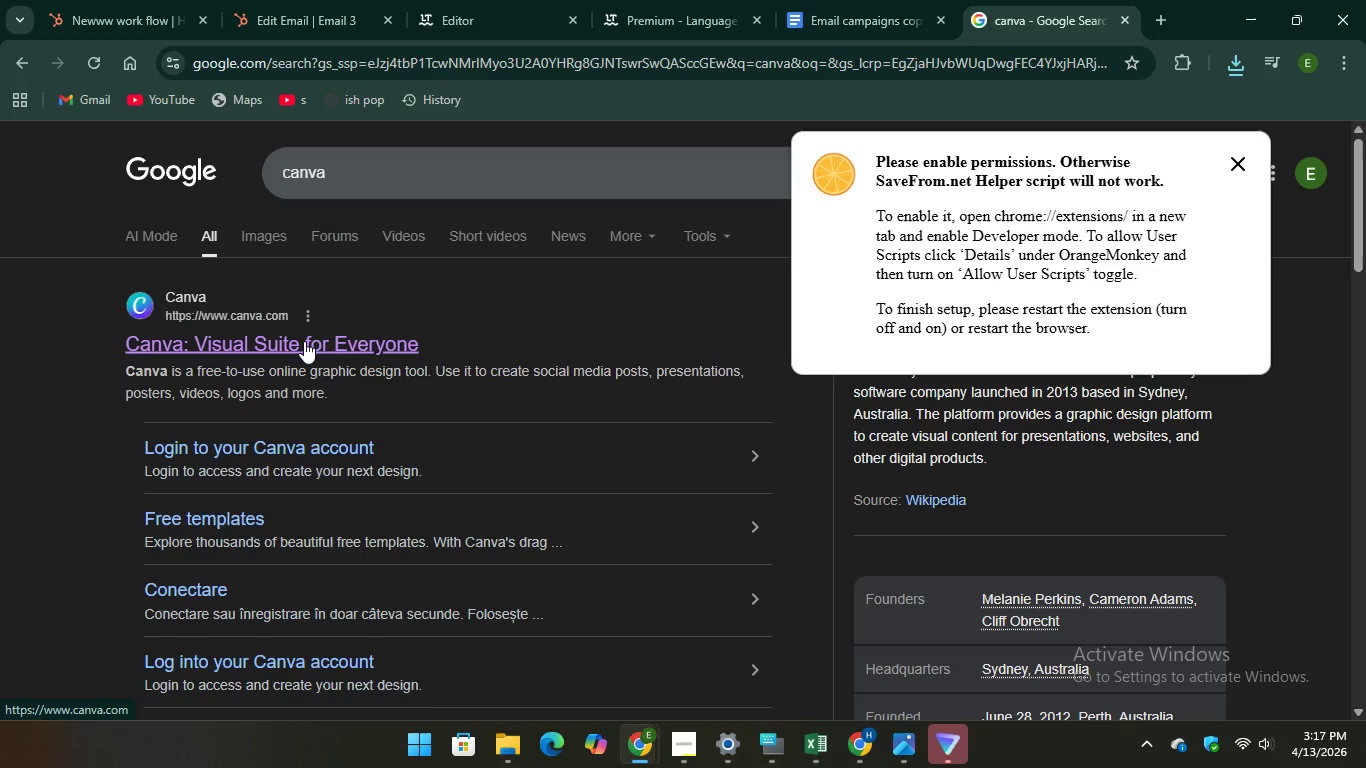 
left_click([304, 341])
 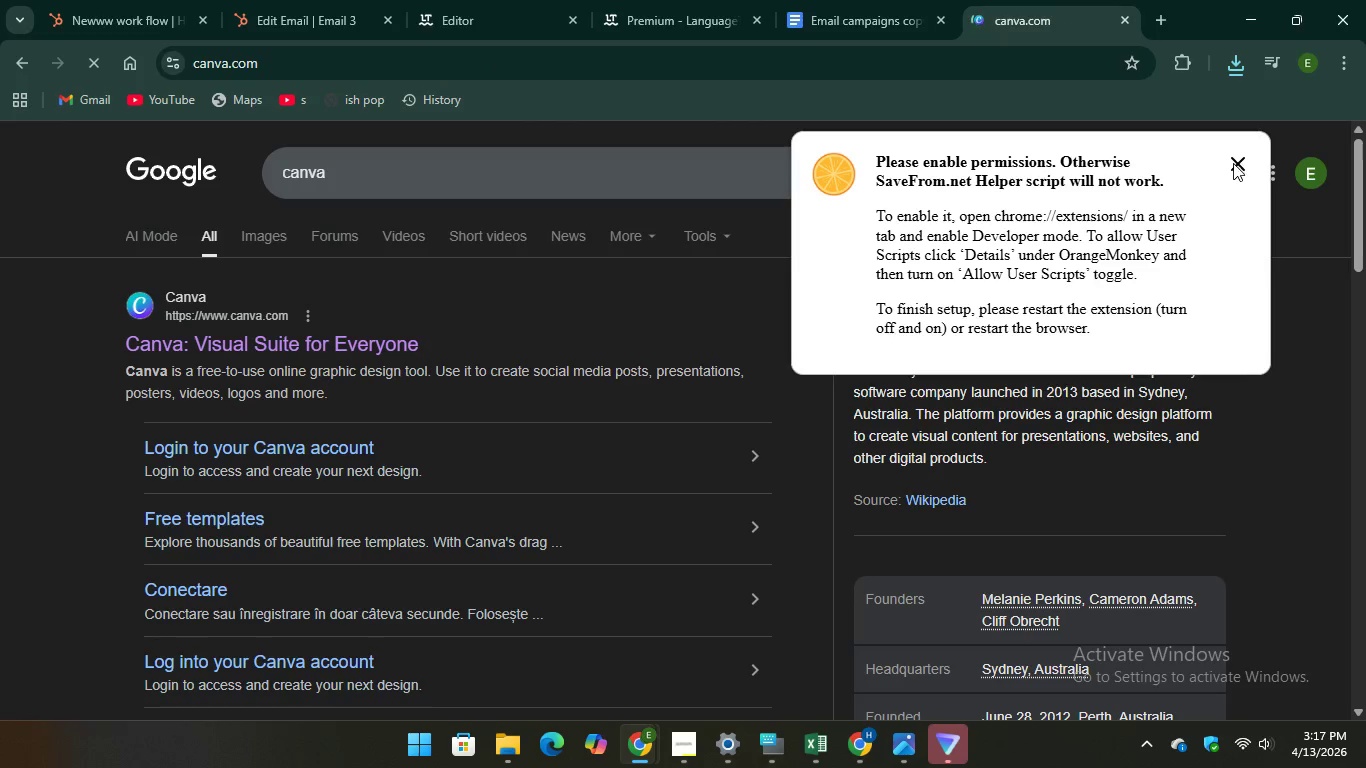 
left_click([1233, 163])
 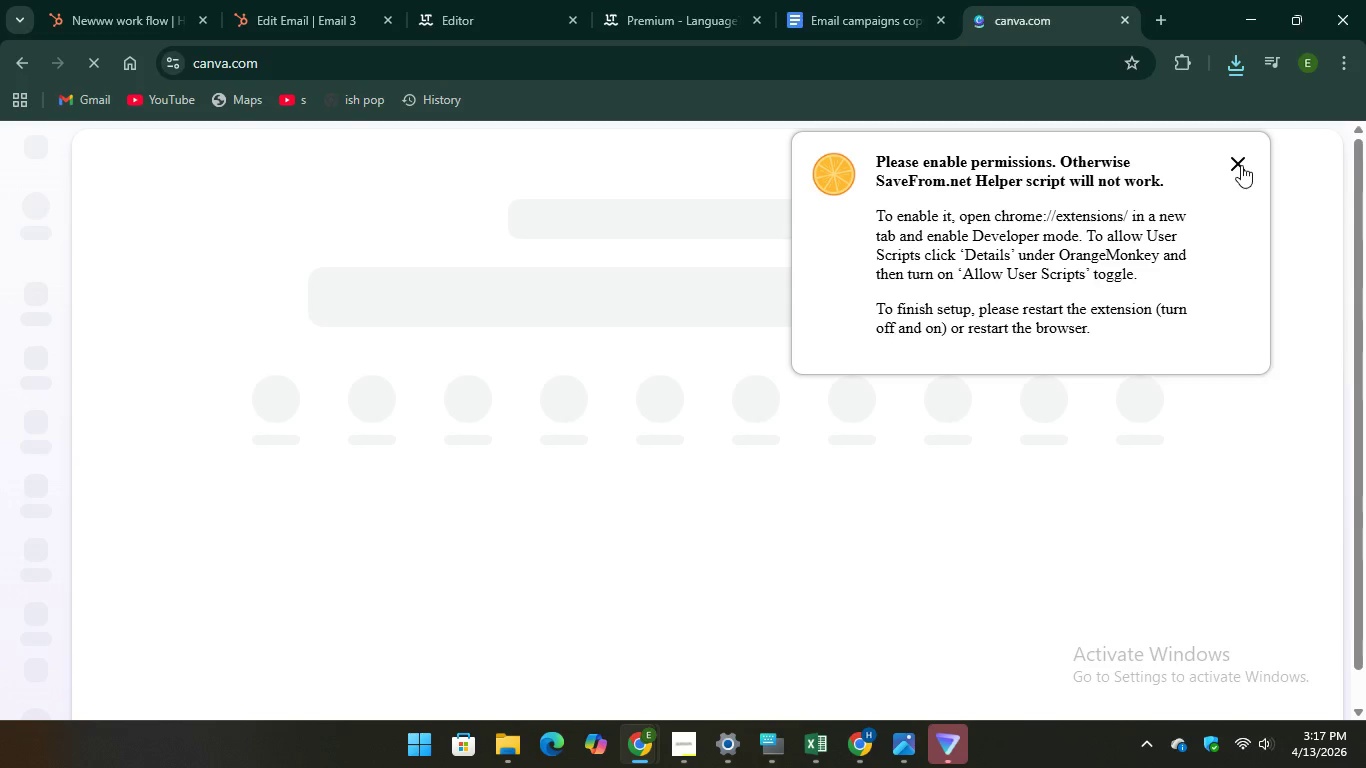 
left_click([1240, 165])
 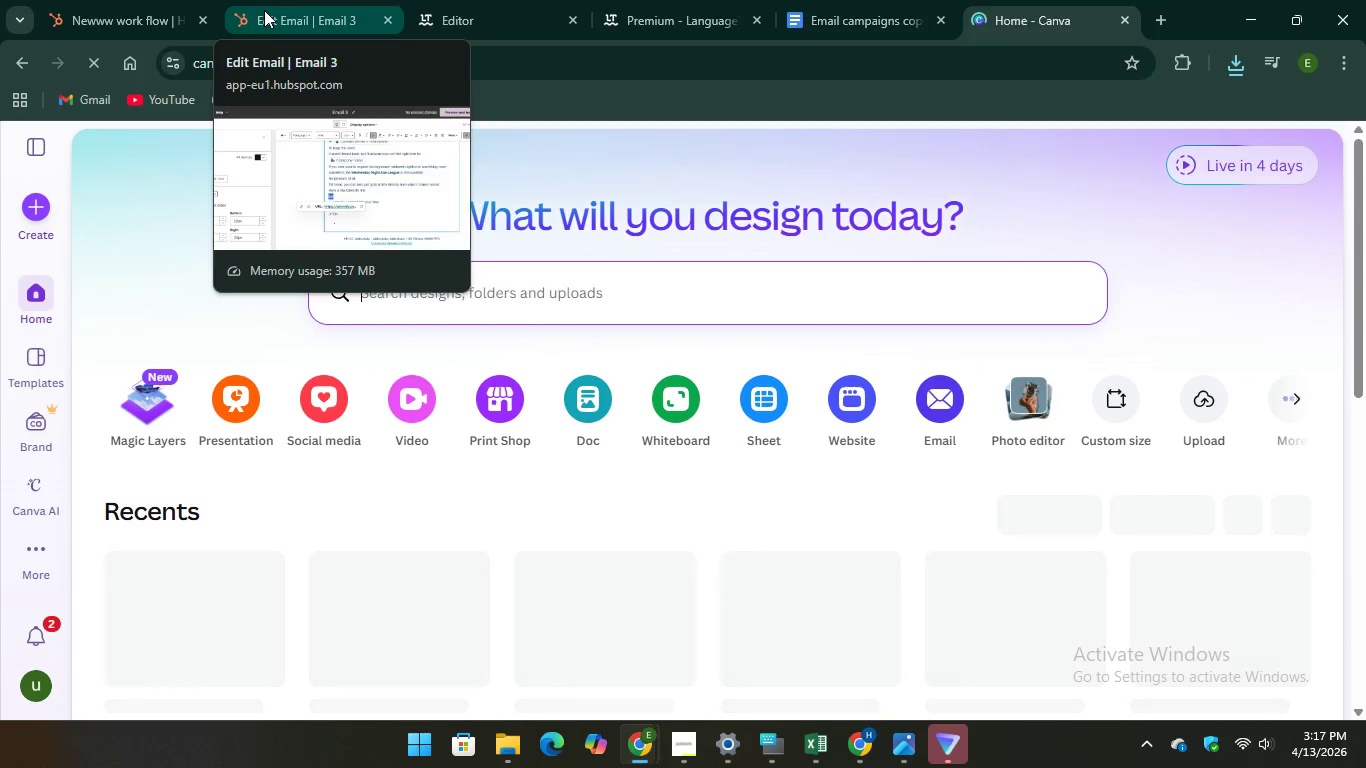 
wait(13.17)
 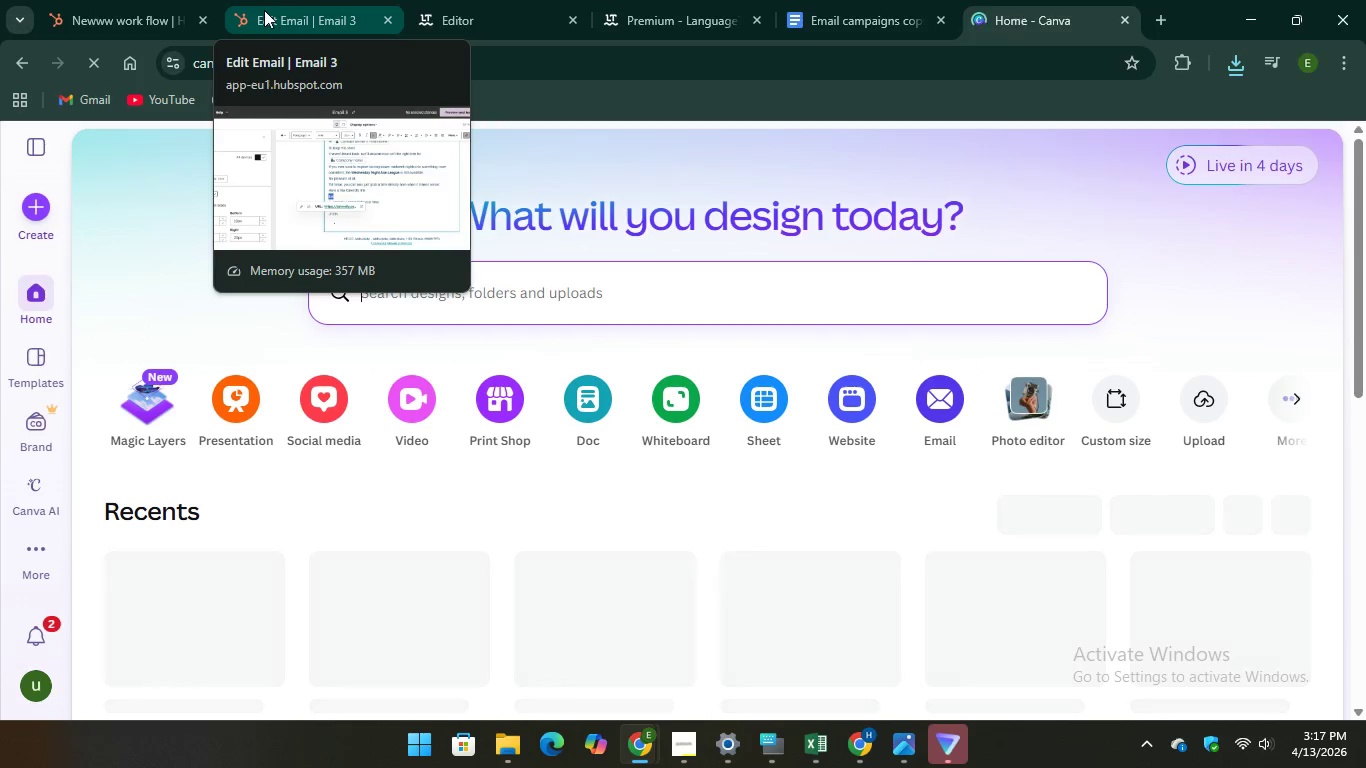 
left_click([239, 405])
 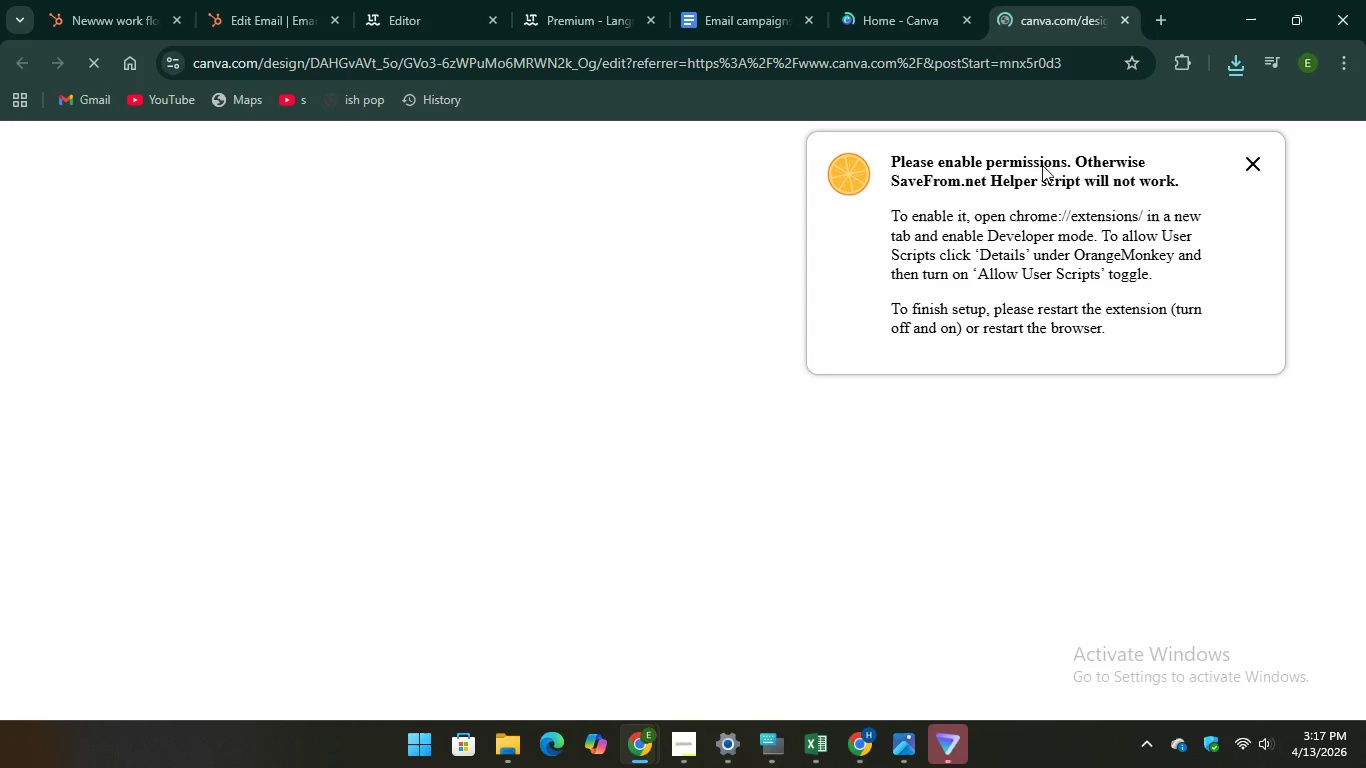 
left_click([1251, 167])
 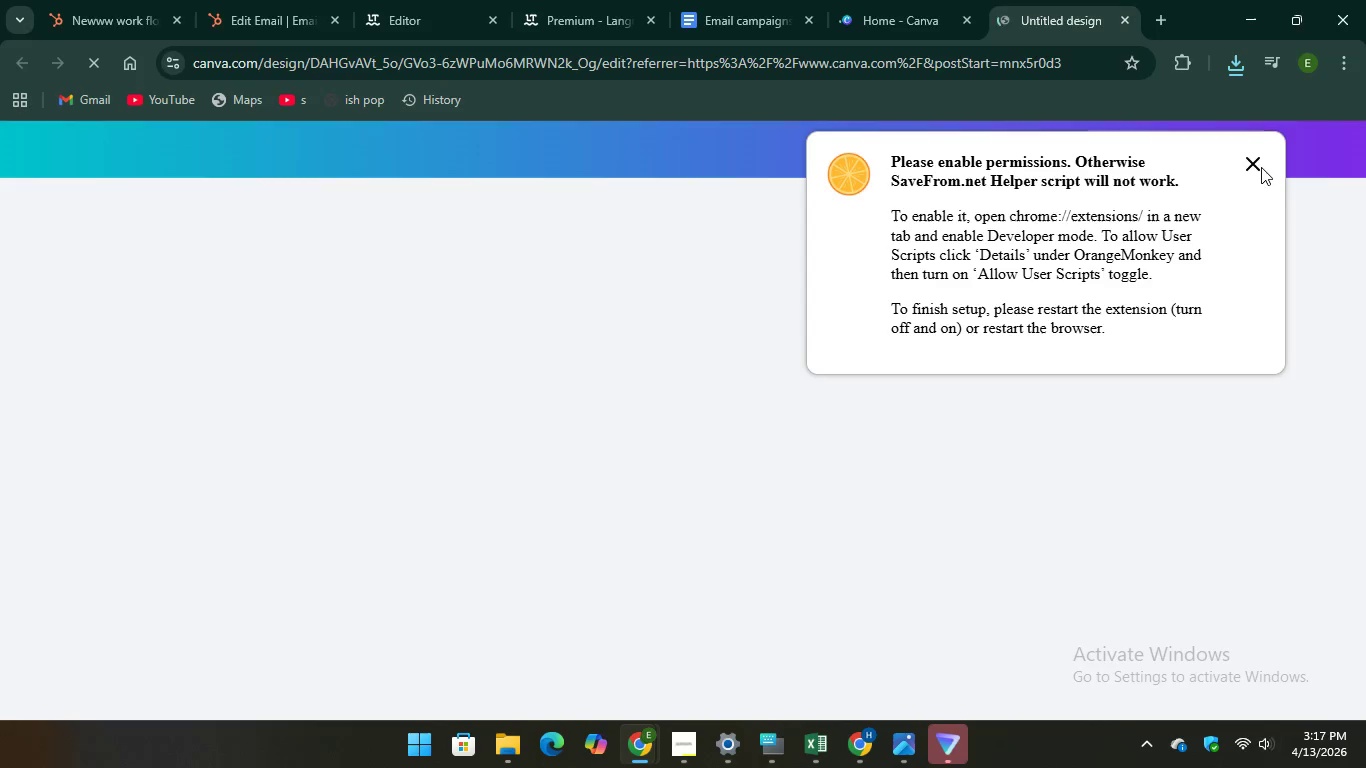 
left_click([1257, 166])
 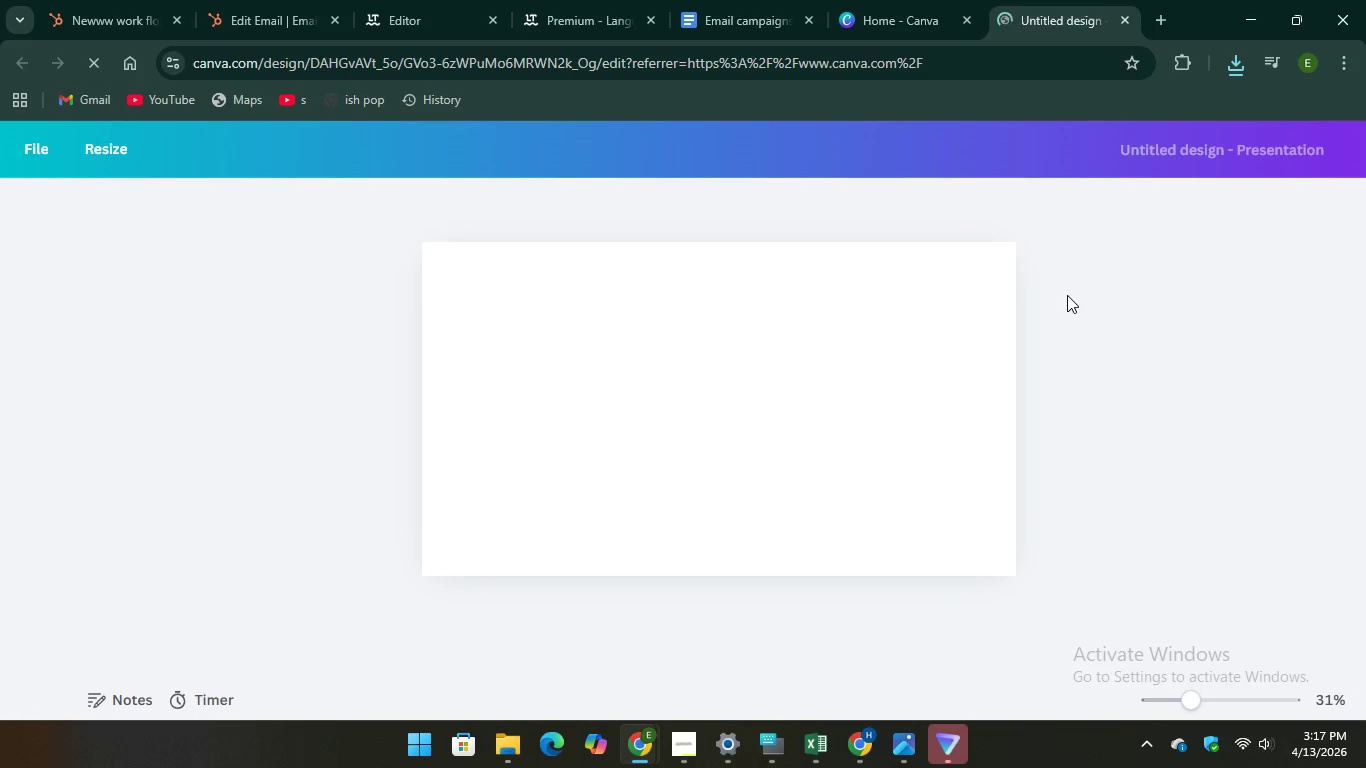 
wait(17.05)
 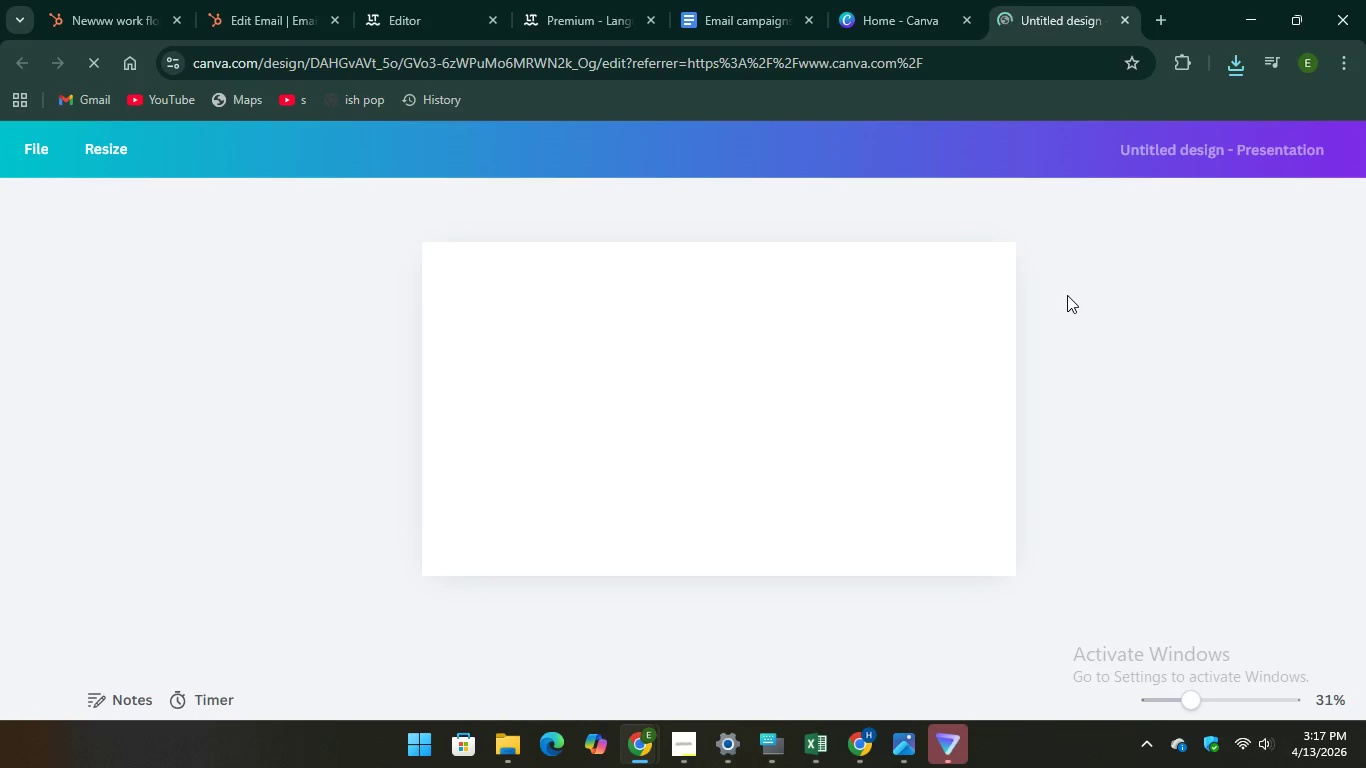 
left_click([772, 646])
 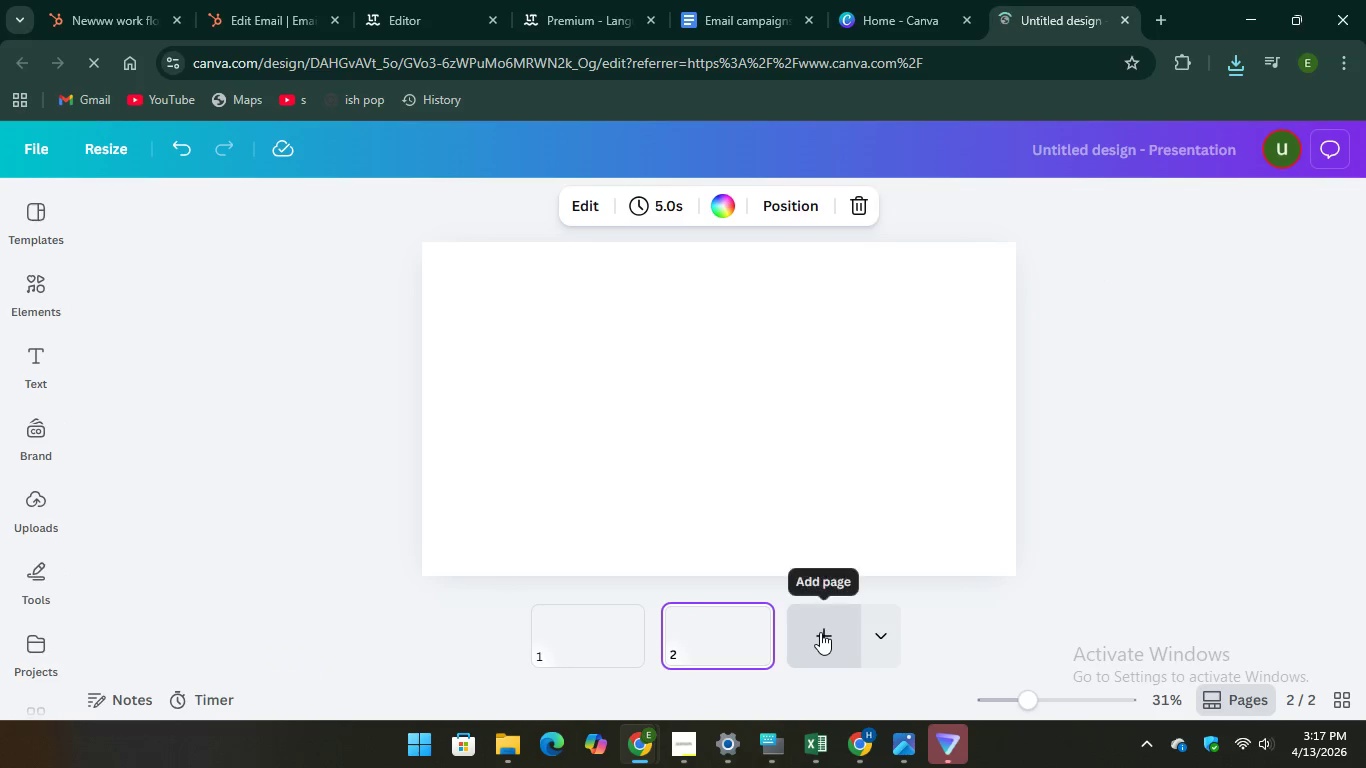 
left_click([820, 632])
 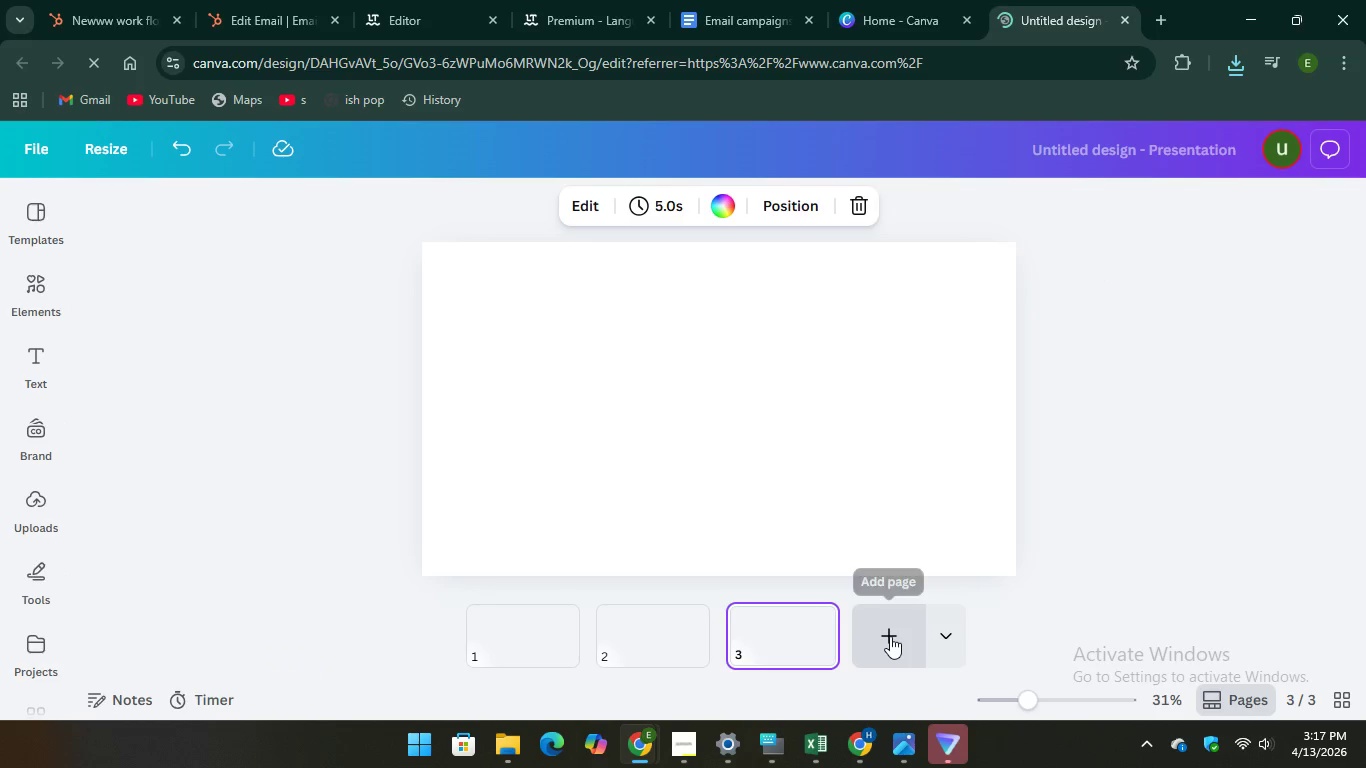 
left_click([890, 636])
 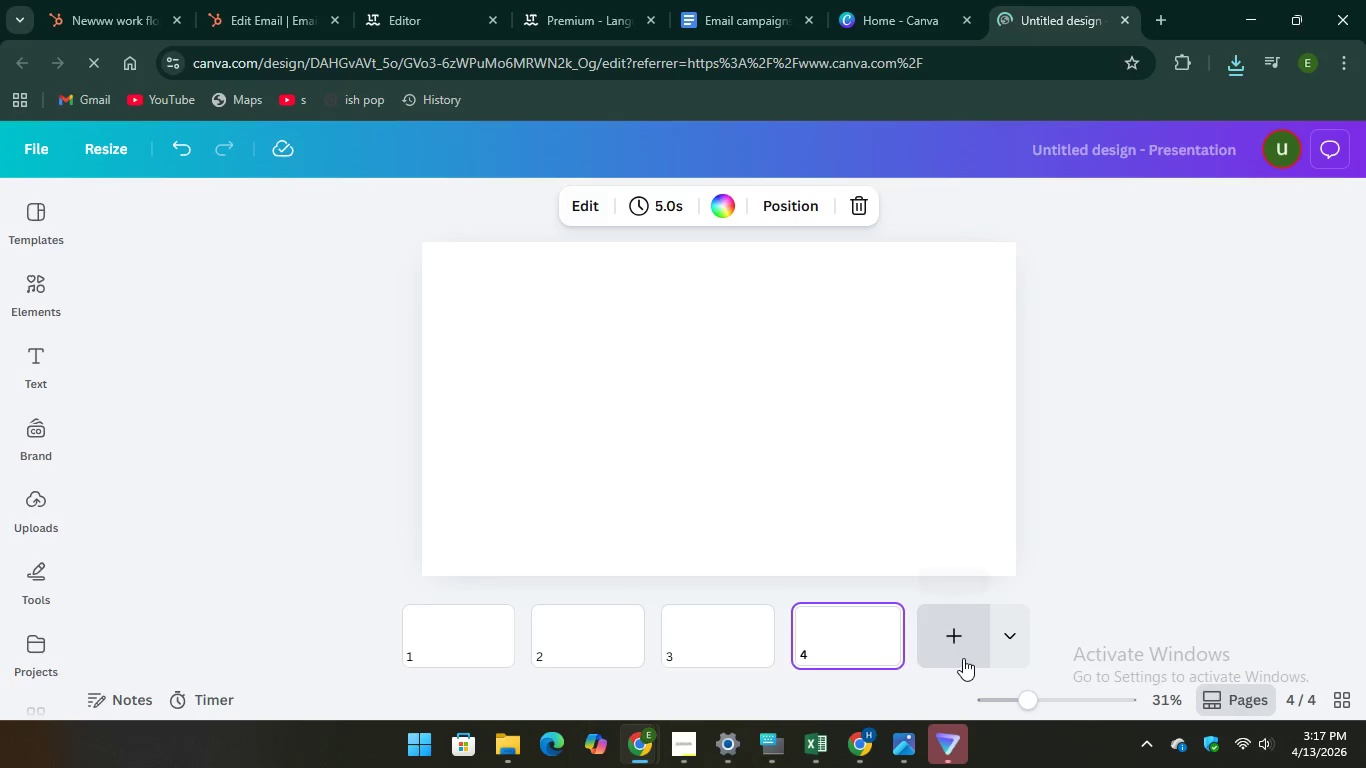 
left_click([964, 657])
 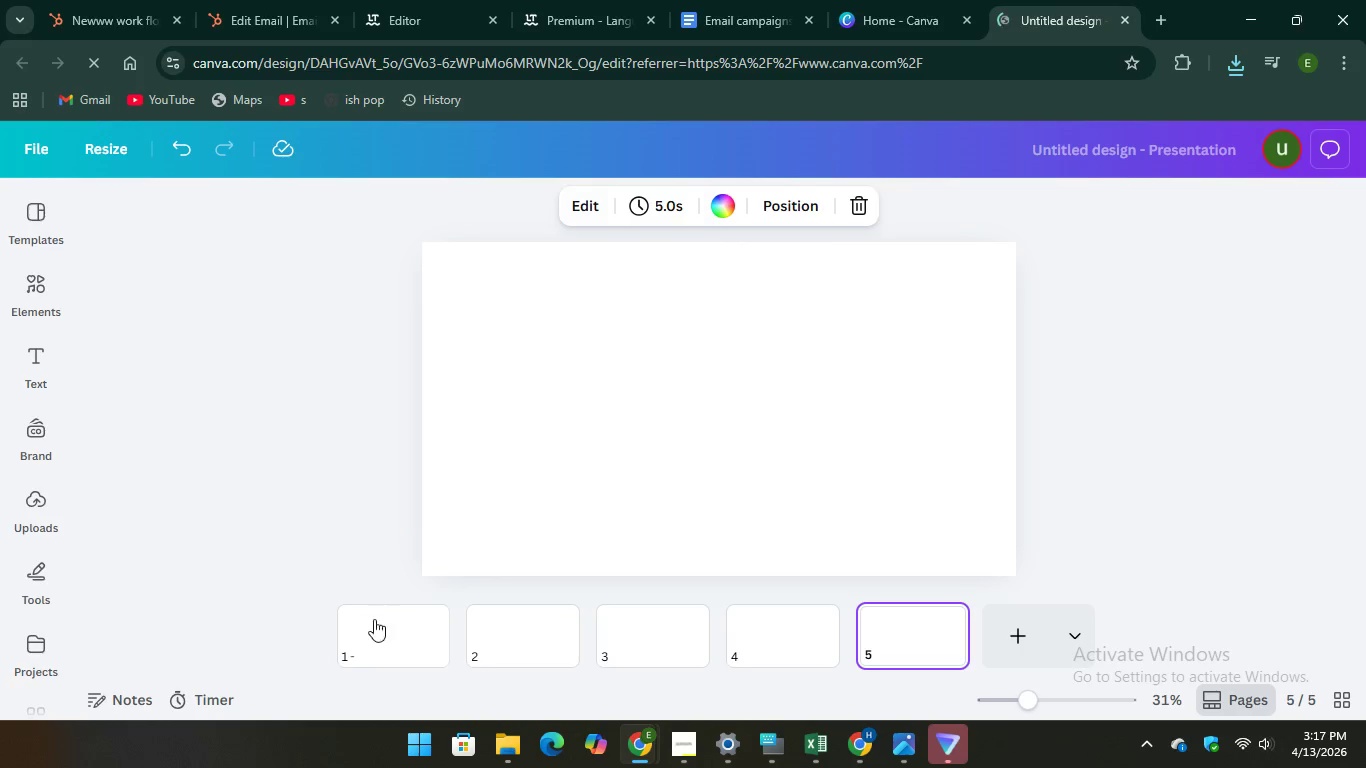 
left_click([371, 630])
 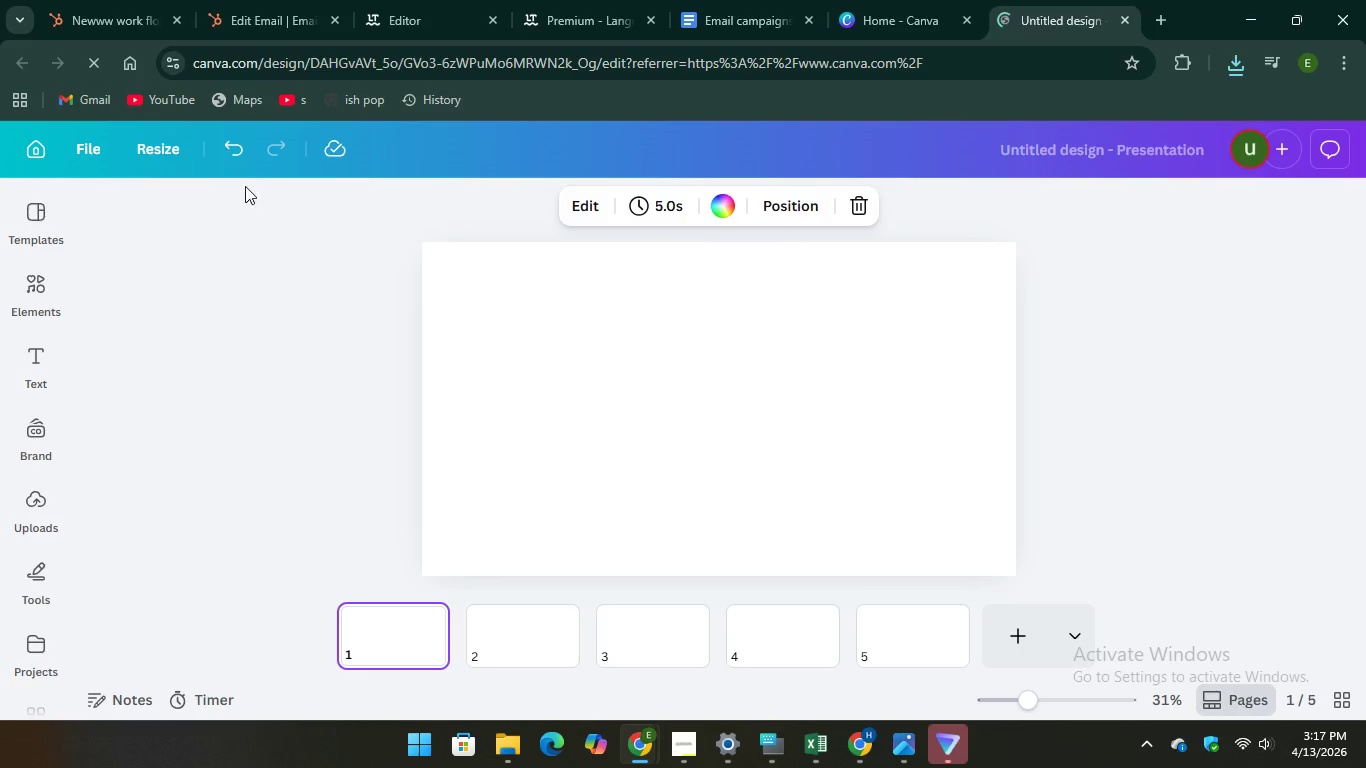 
mouse_move([223, -1])
 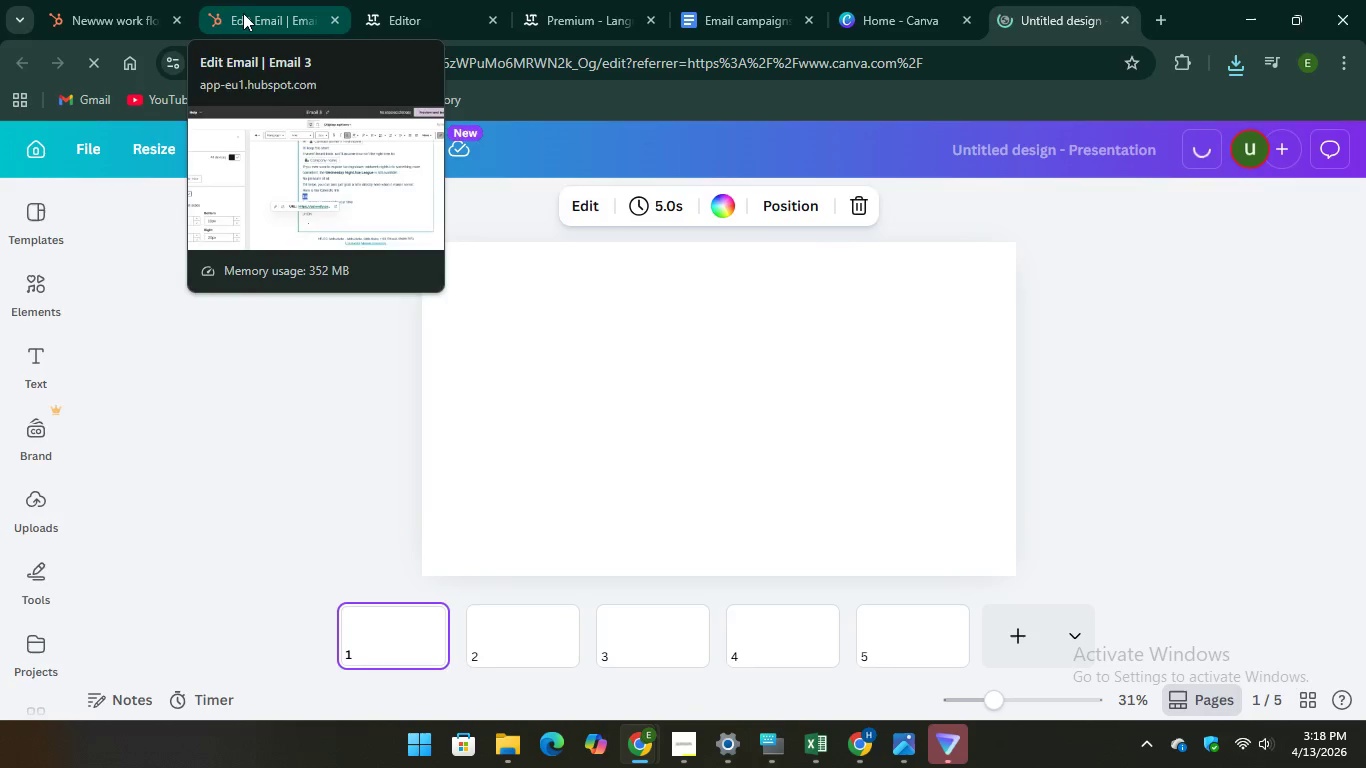 
left_click([243, 13])
 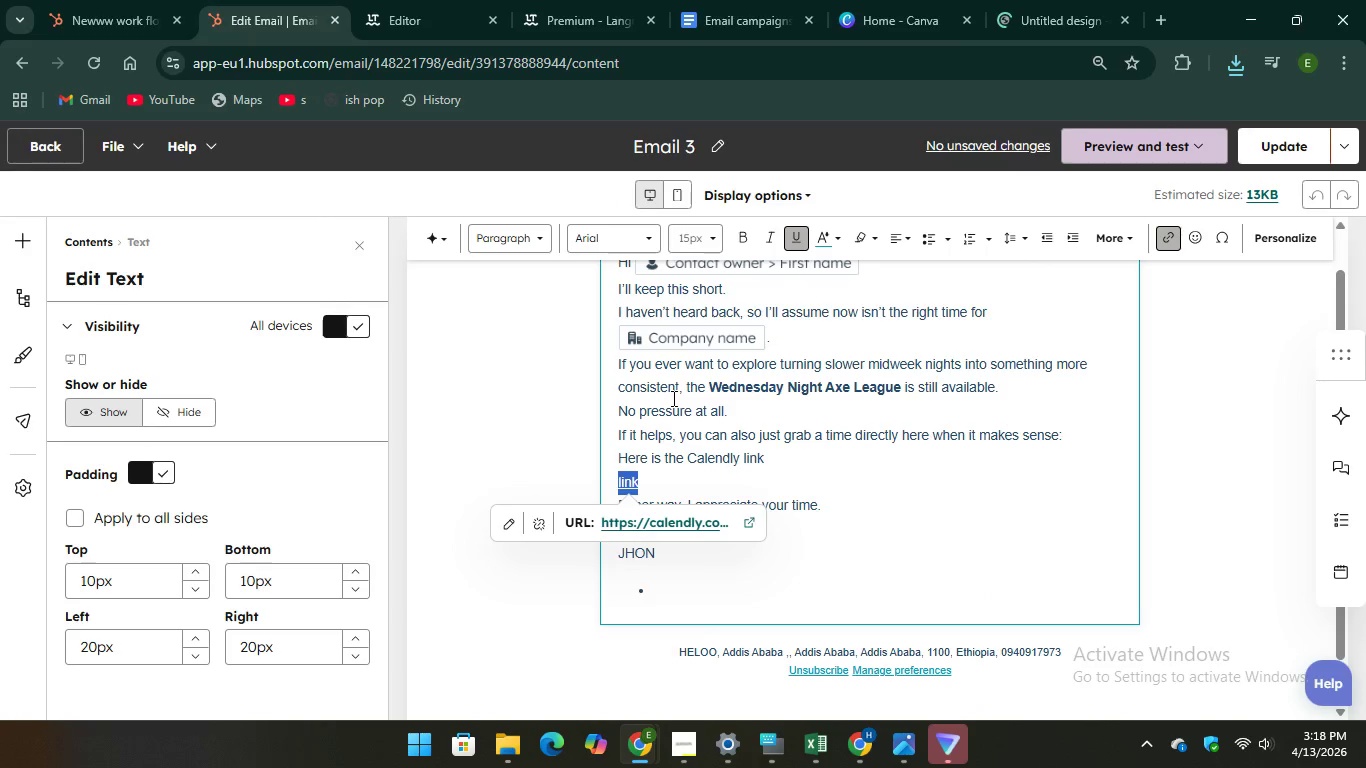 
scroll: coordinate [672, 398], scroll_direction: up, amount: 2.0
 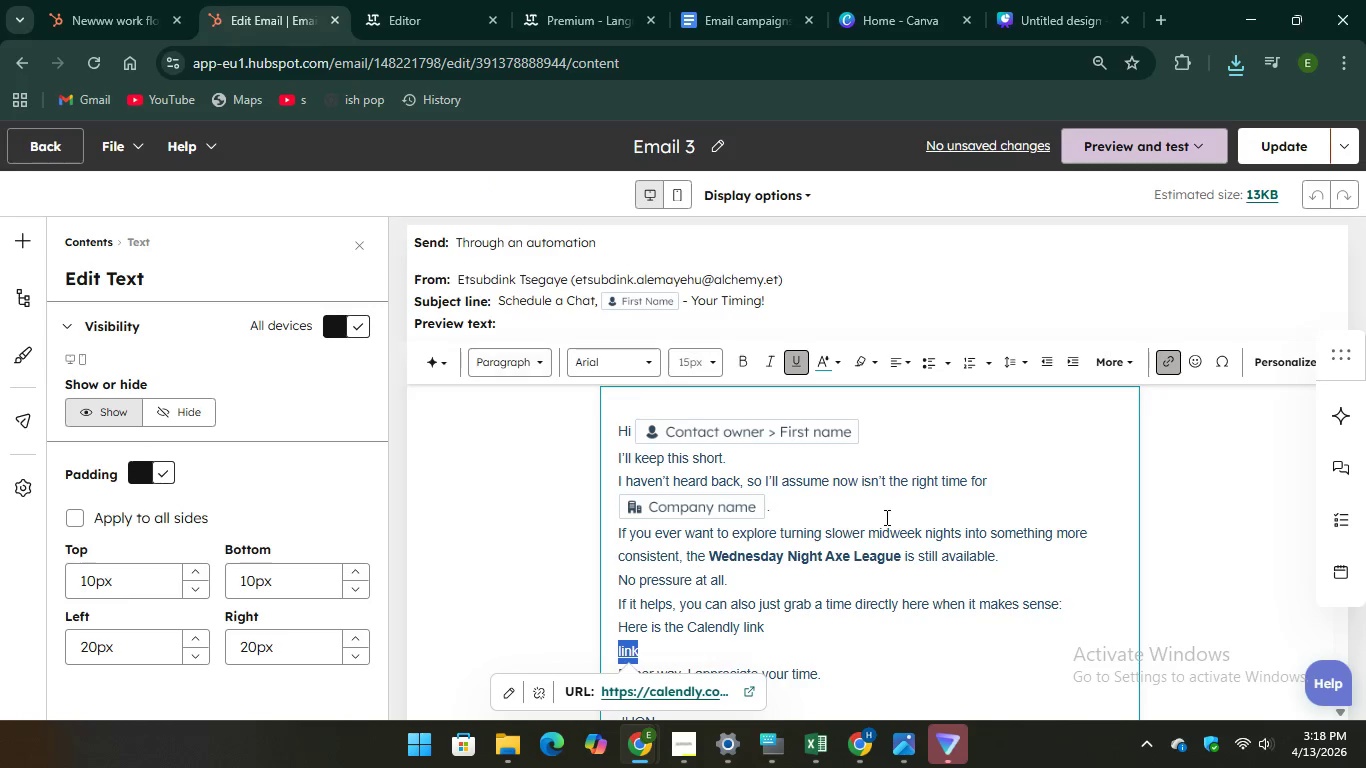 
scroll: coordinate [886, 517], scroll_direction: down, amount: 1.0
 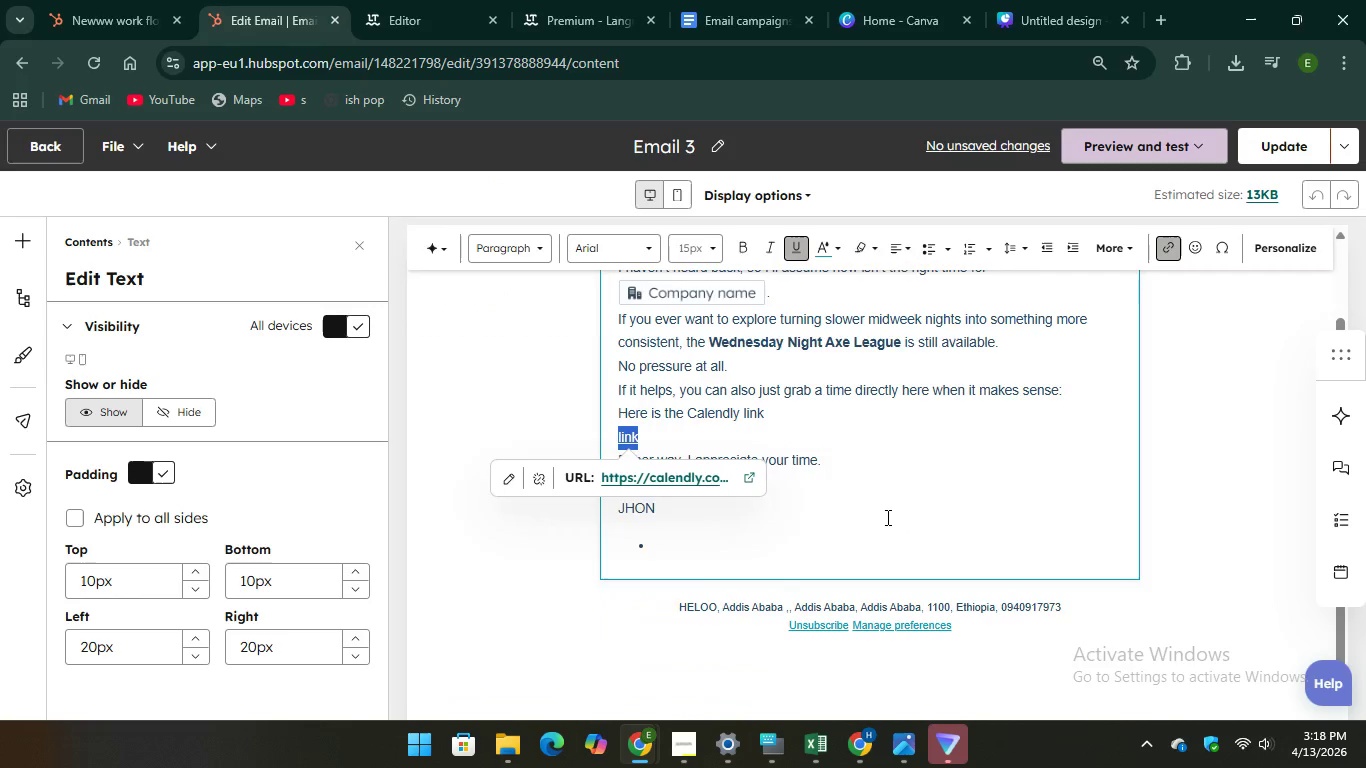 
scroll: coordinate [886, 517], scroll_direction: up, amount: 1.0
 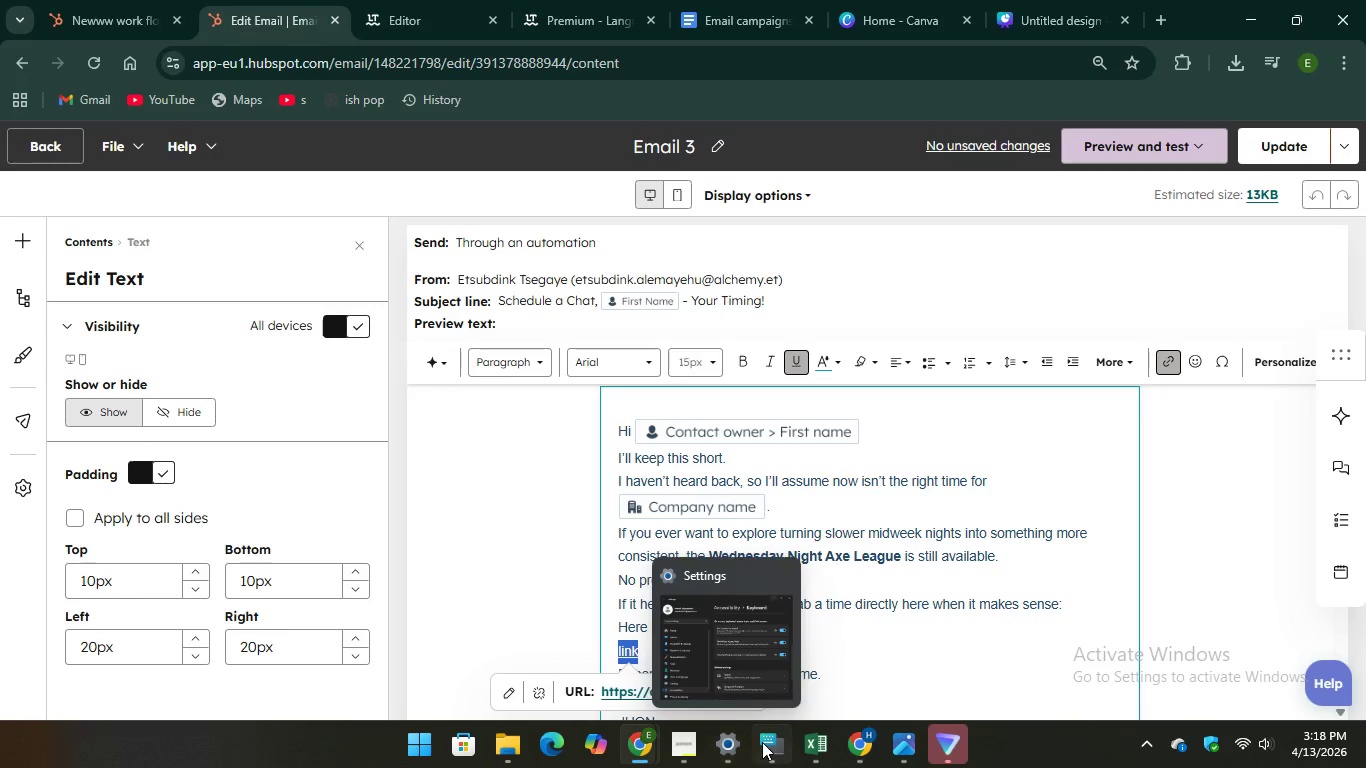 
left_click([763, 742])
 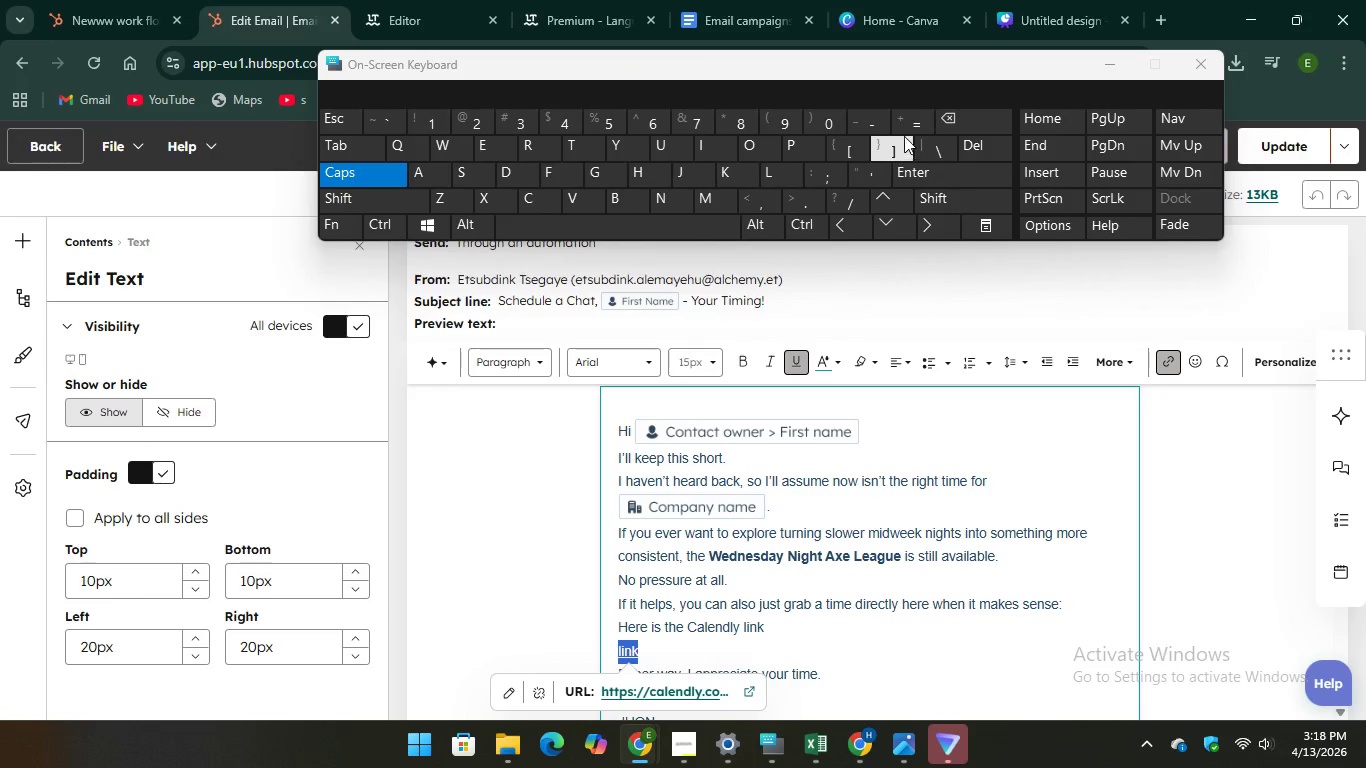 
mouse_move([834, 0])
 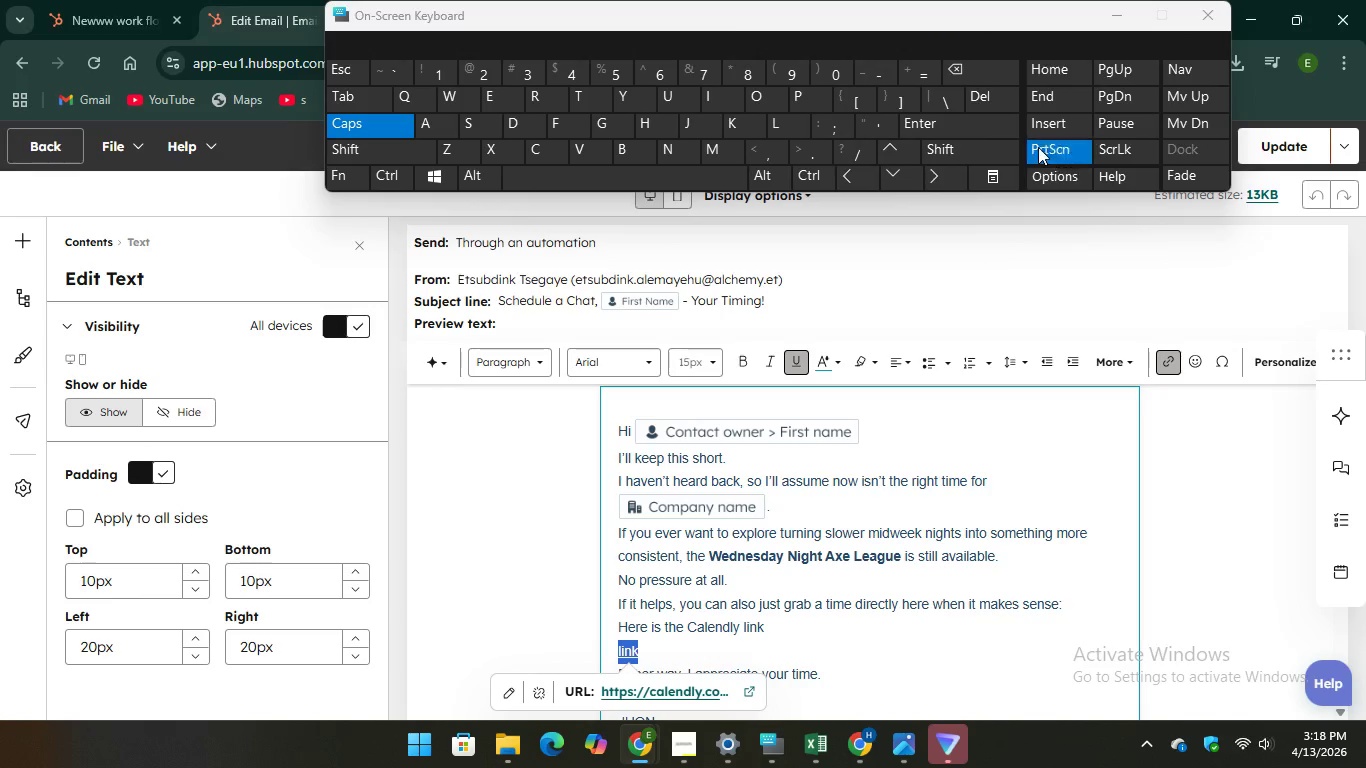 
key(PrintScreen)
 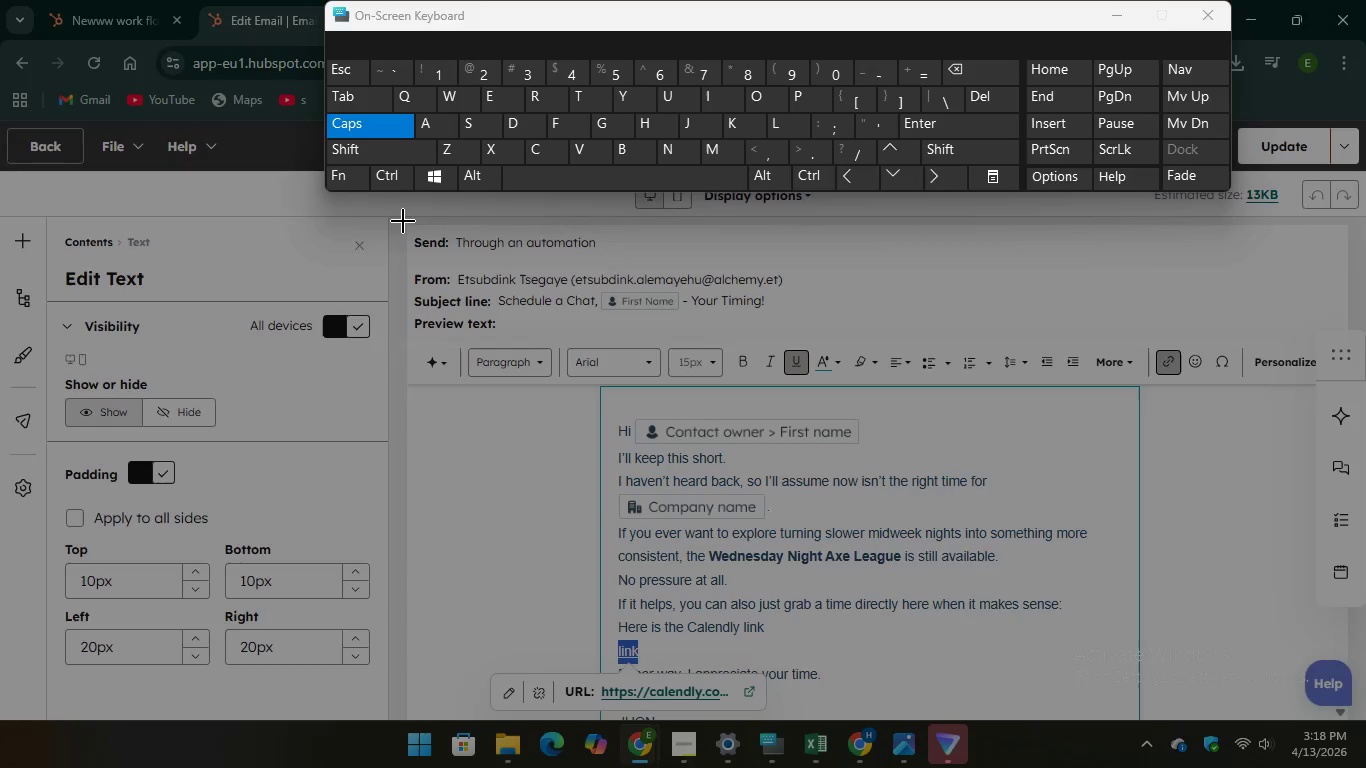 
left_click_drag(start_coordinate=[403, 221], to_coordinate=[1217, 674])
 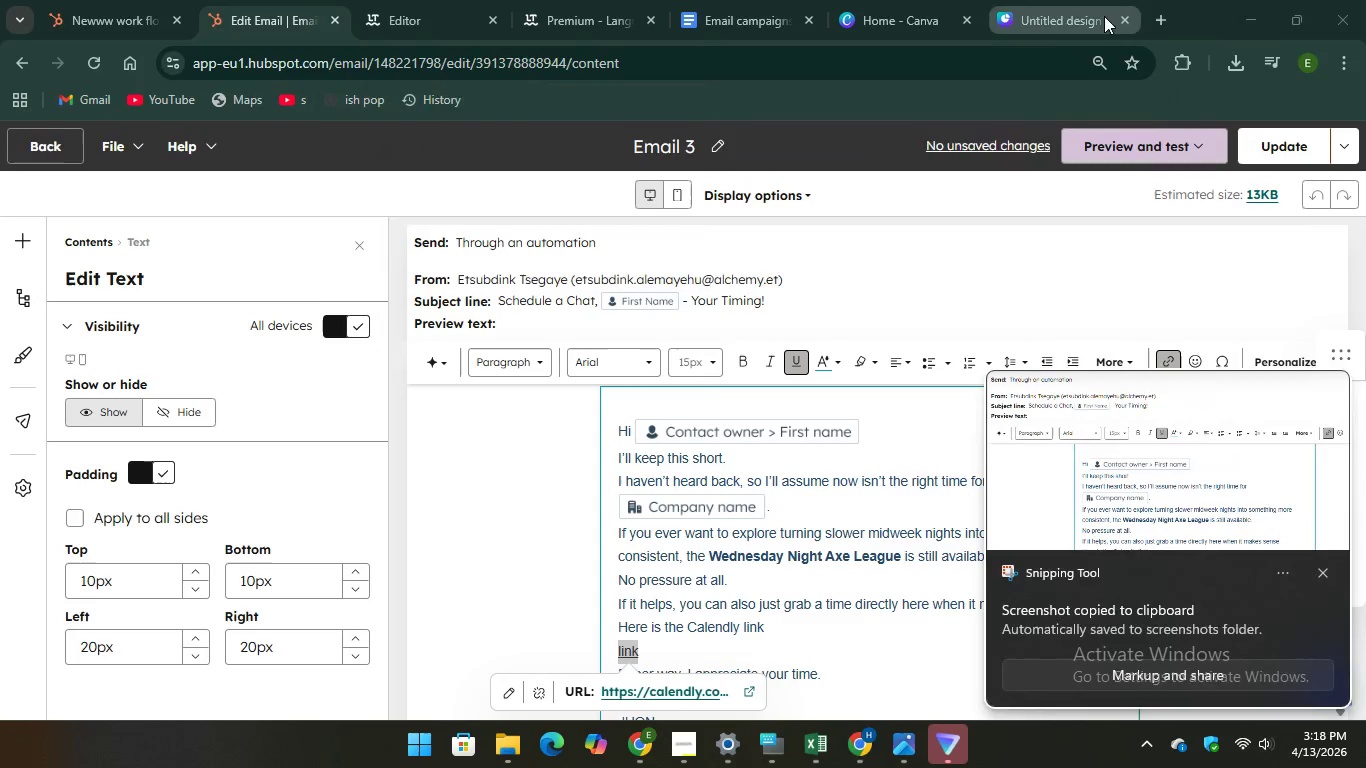 
left_click([1038, 18])
 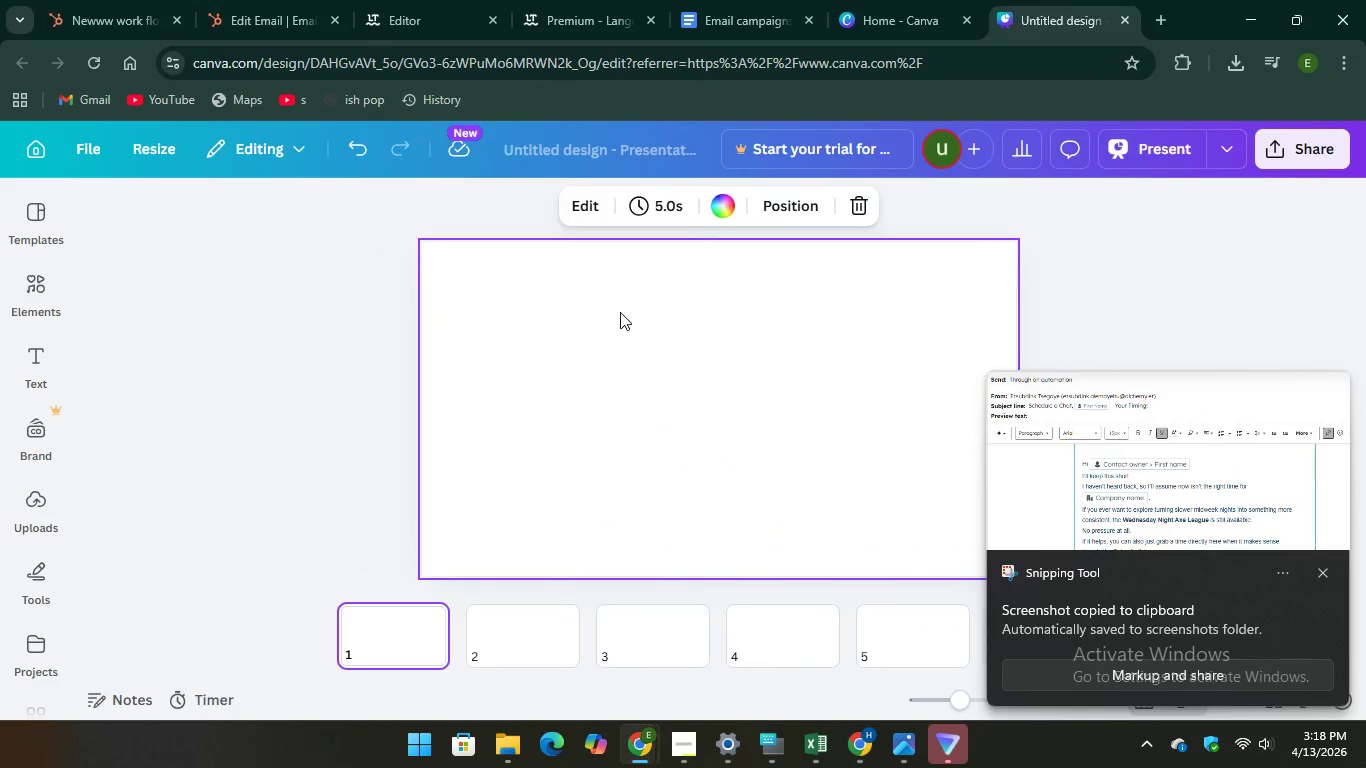 
right_click([619, 312])
 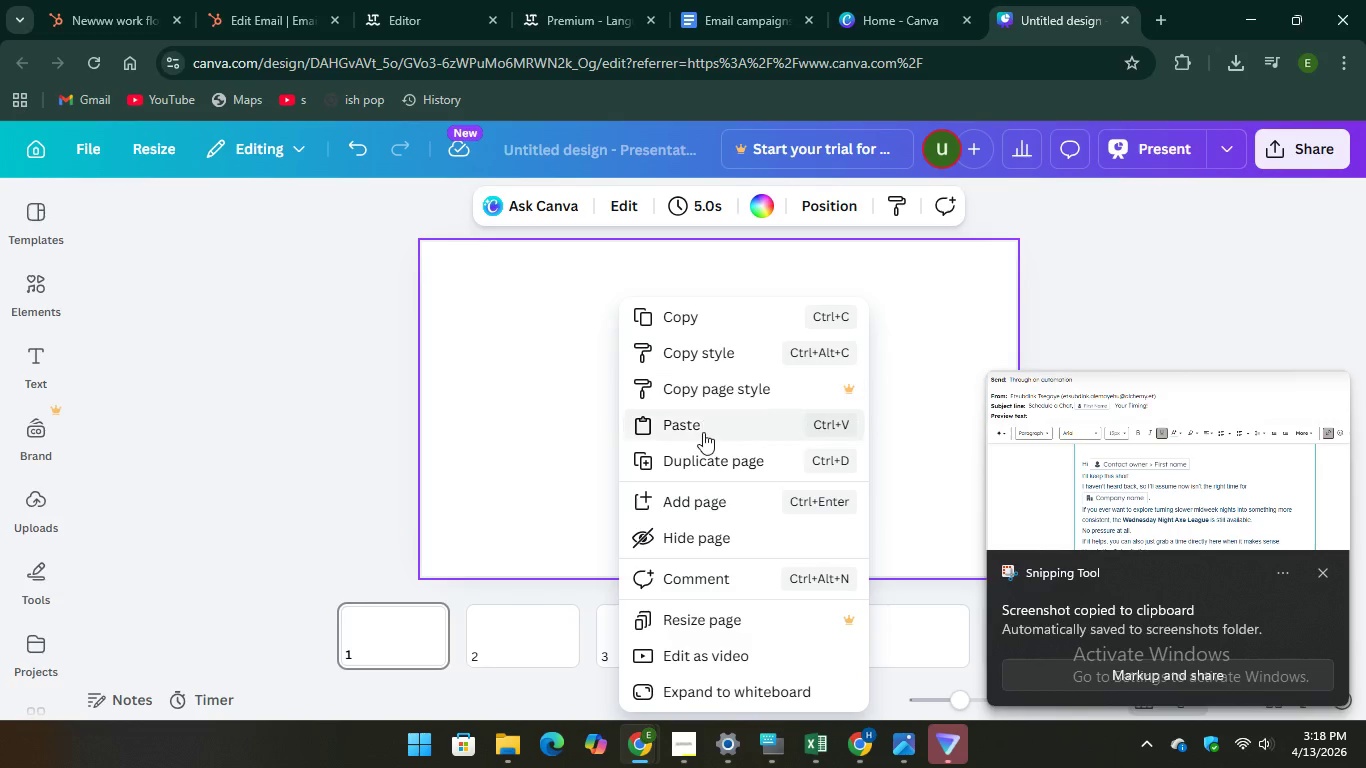 
left_click([703, 432])
 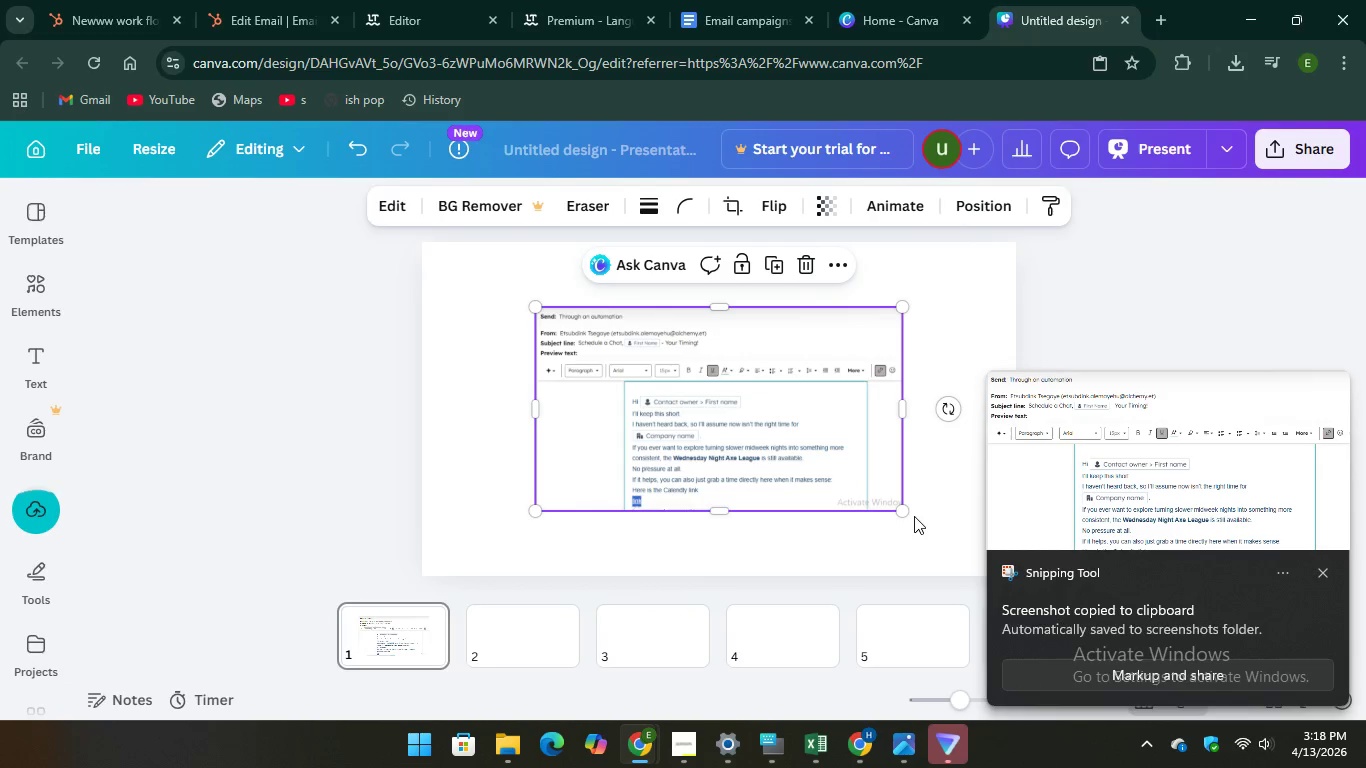 
wait(6.08)
 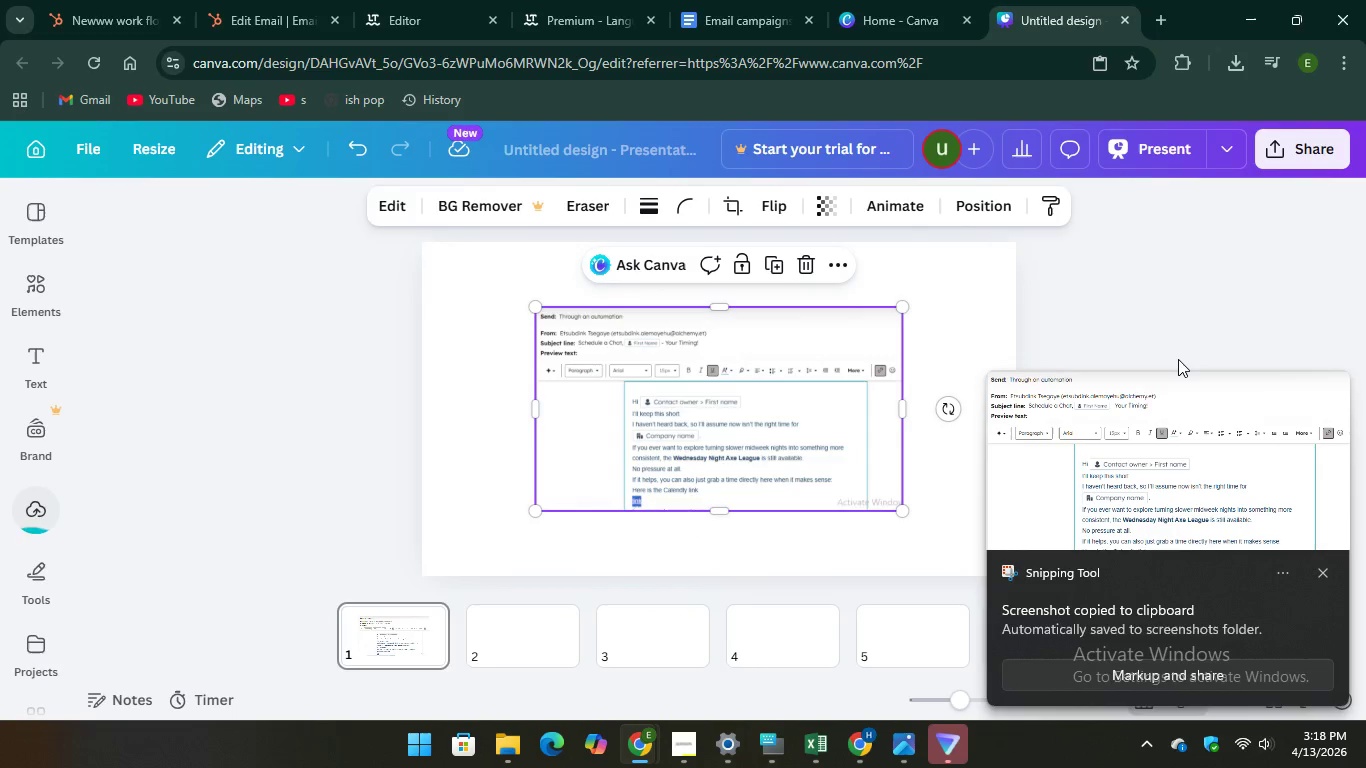 
left_click_drag(start_coordinate=[898, 504], to_coordinate=[972, 562])
 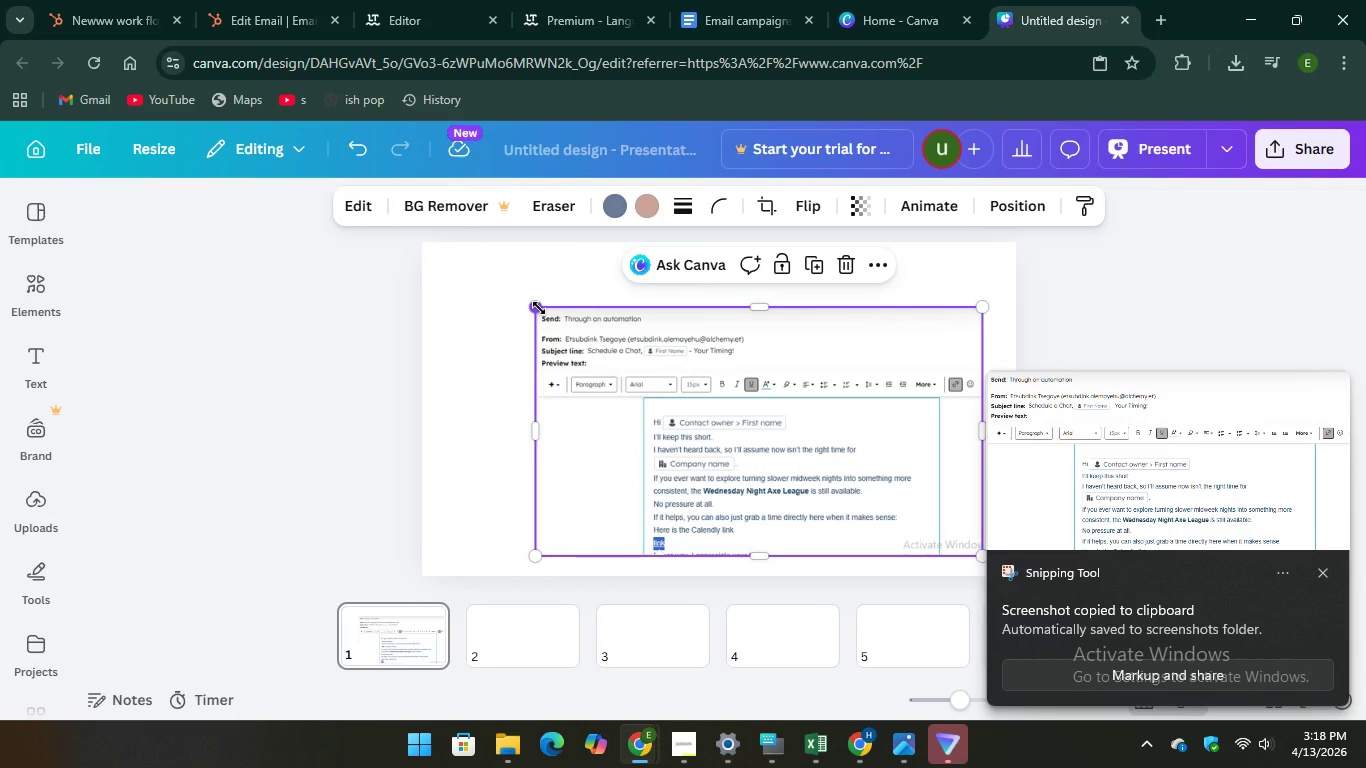 
left_click_drag(start_coordinate=[539, 308], to_coordinate=[467, 259])
 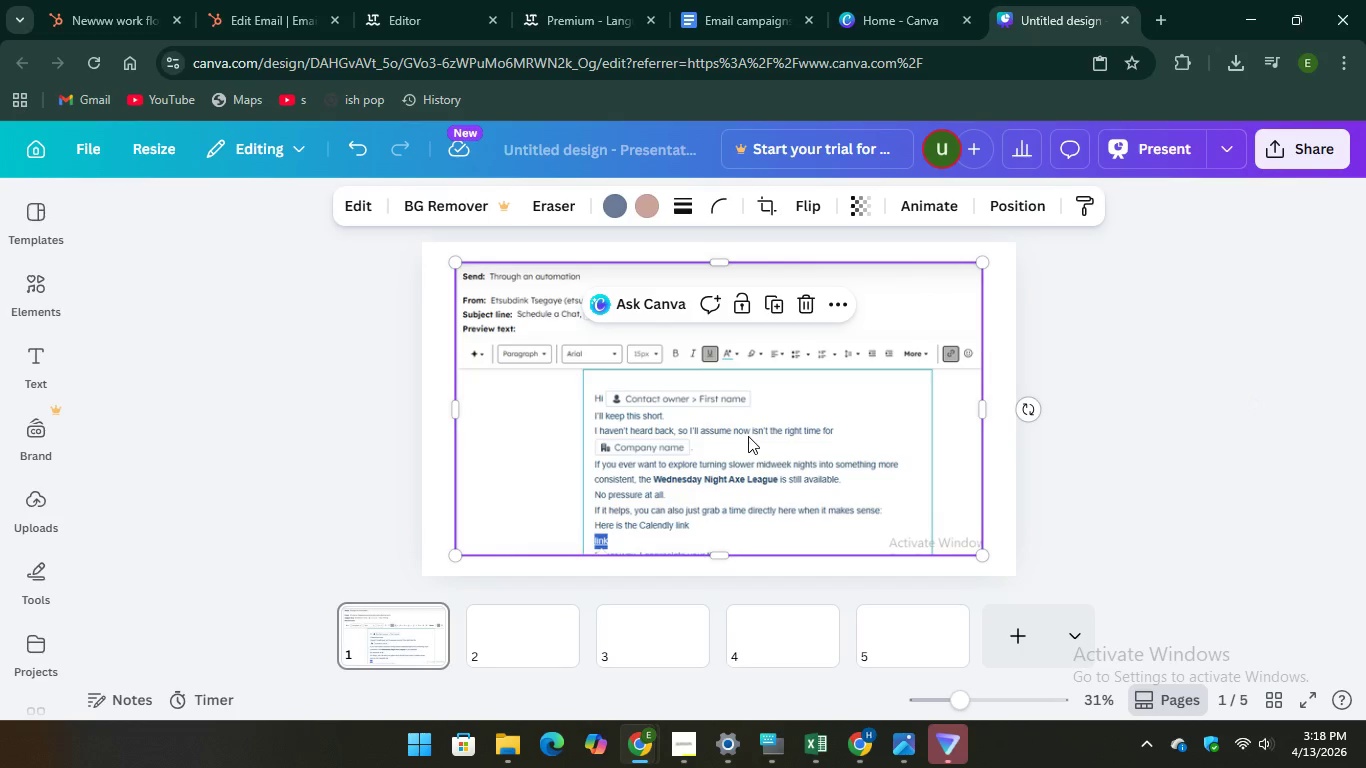 
left_click_drag(start_coordinate=[745, 431], to_coordinate=[738, 430])
 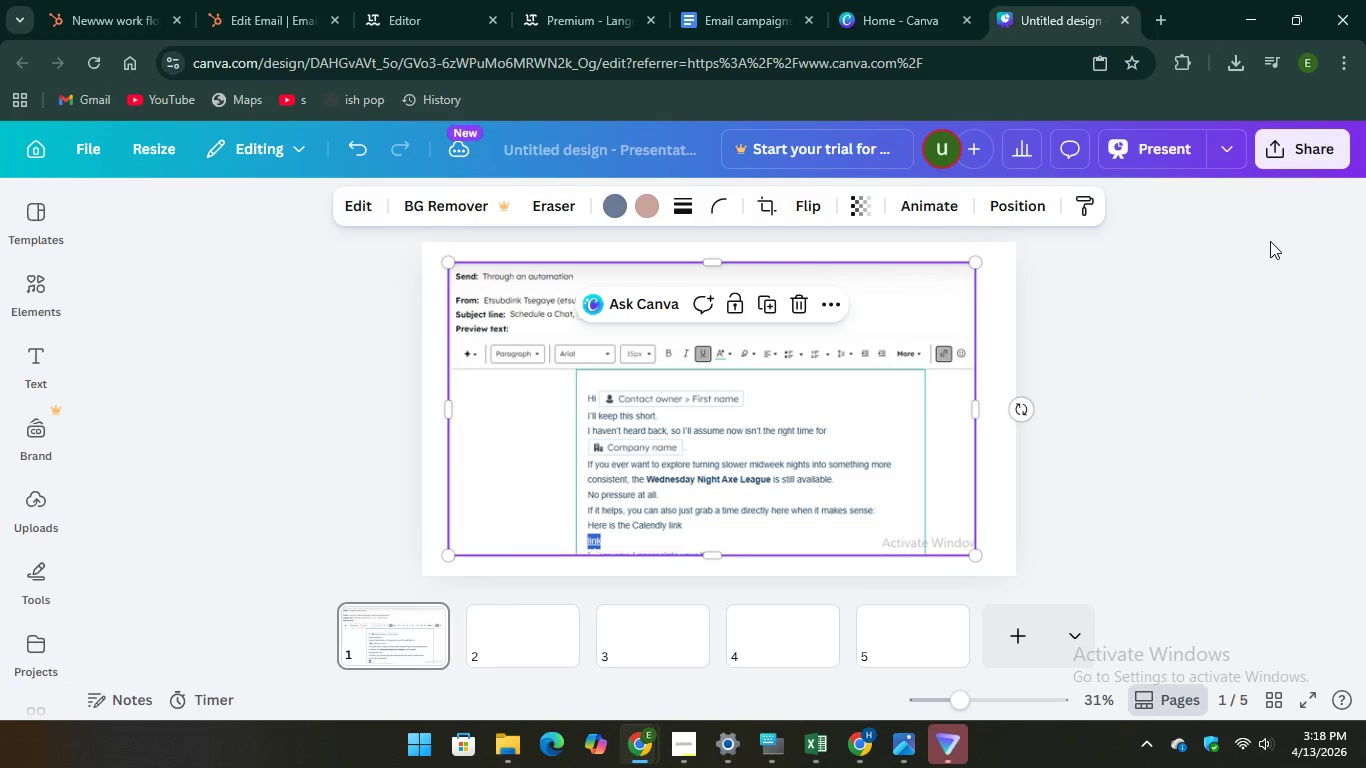 
left_click([1270, 241])
 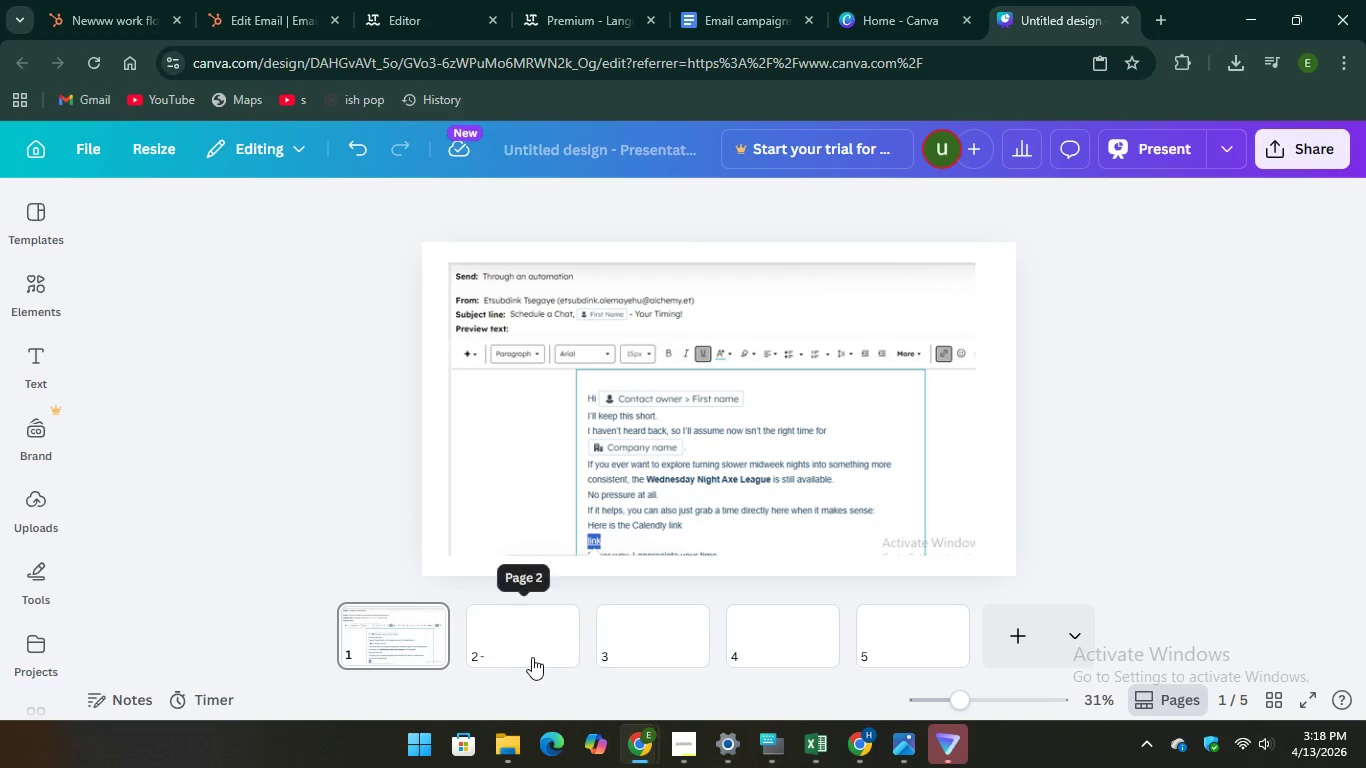 
left_click([532, 657])
 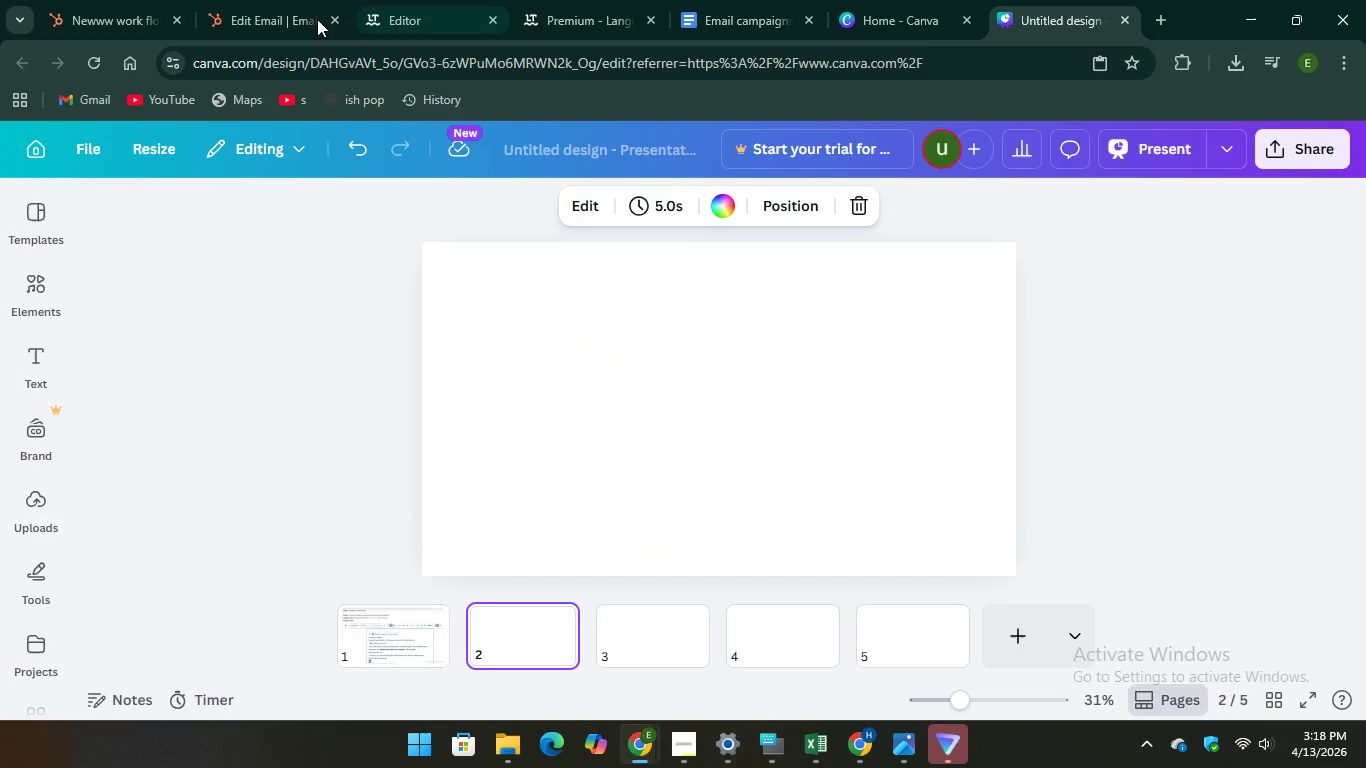 
mouse_move([196, 45])
 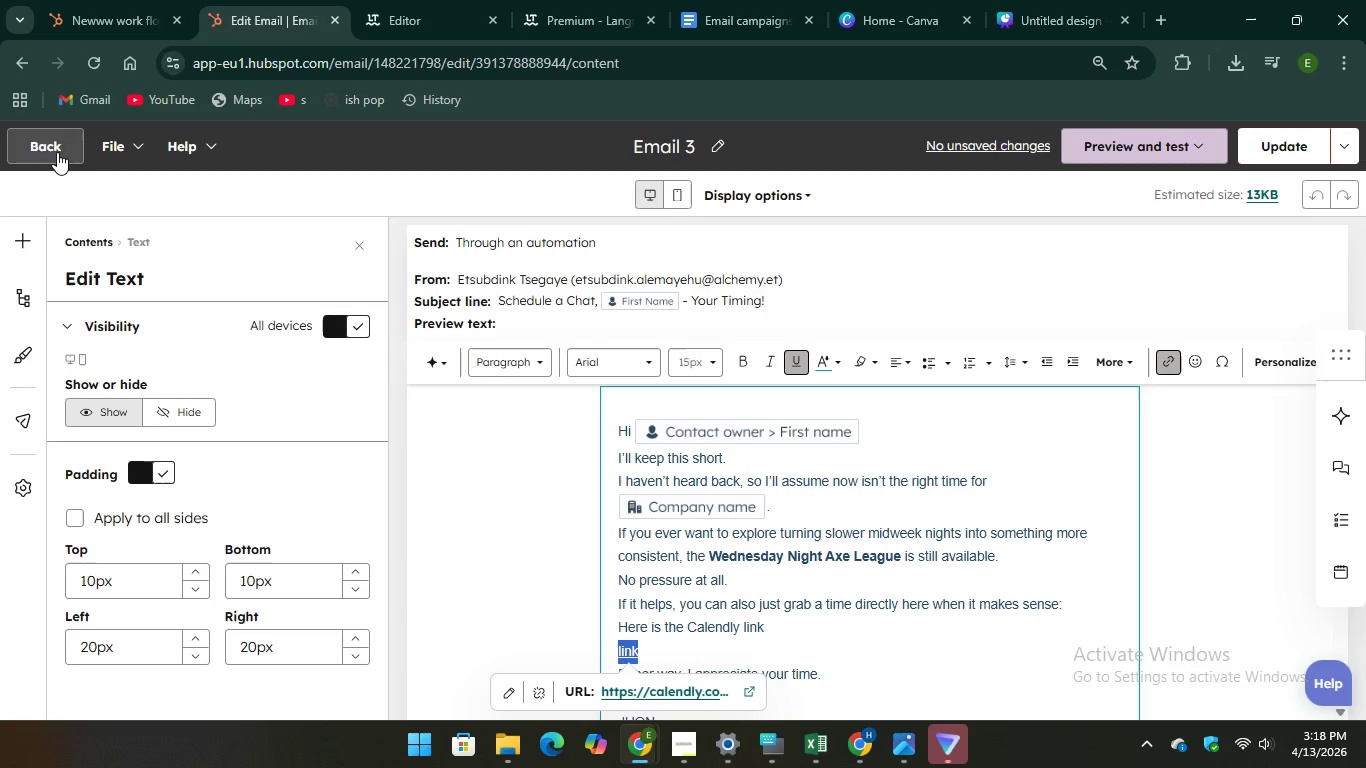 
left_click([57, 152])
 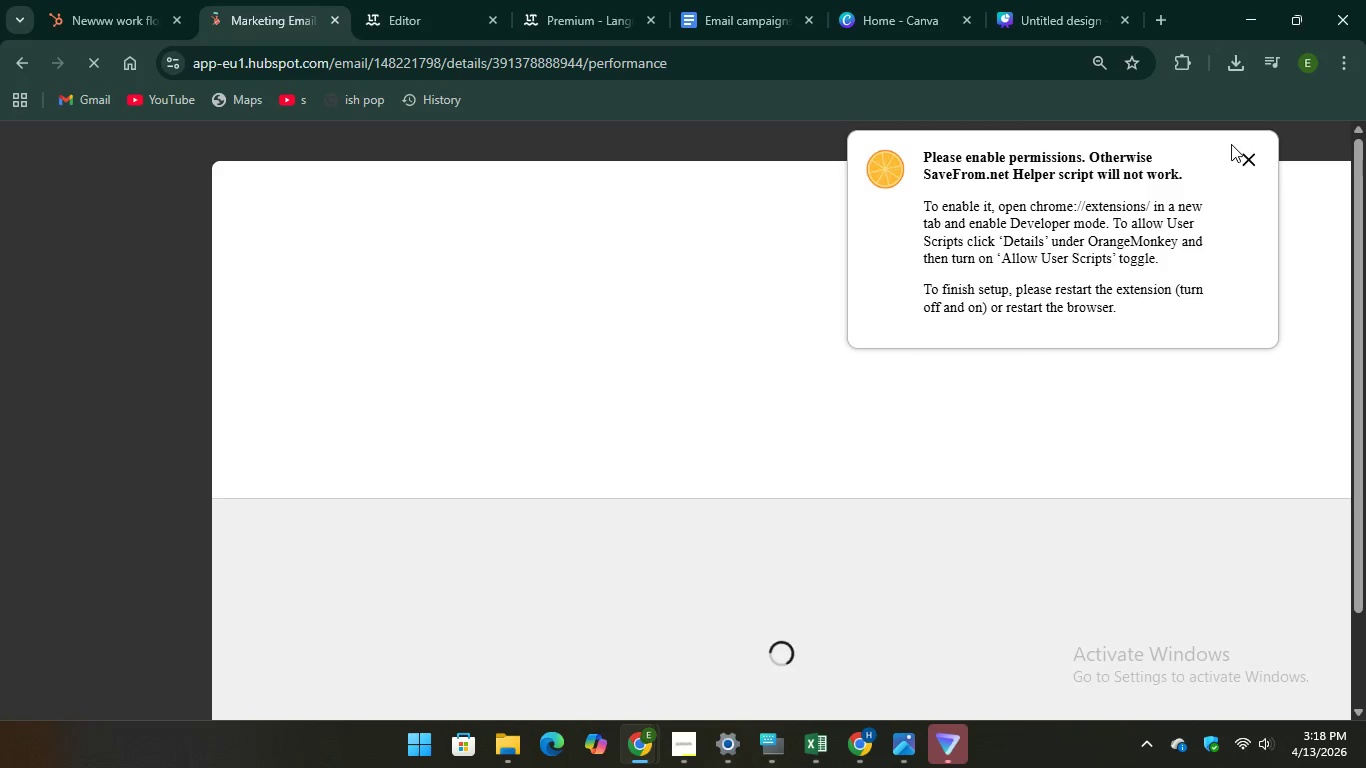 
left_click([1245, 154])
 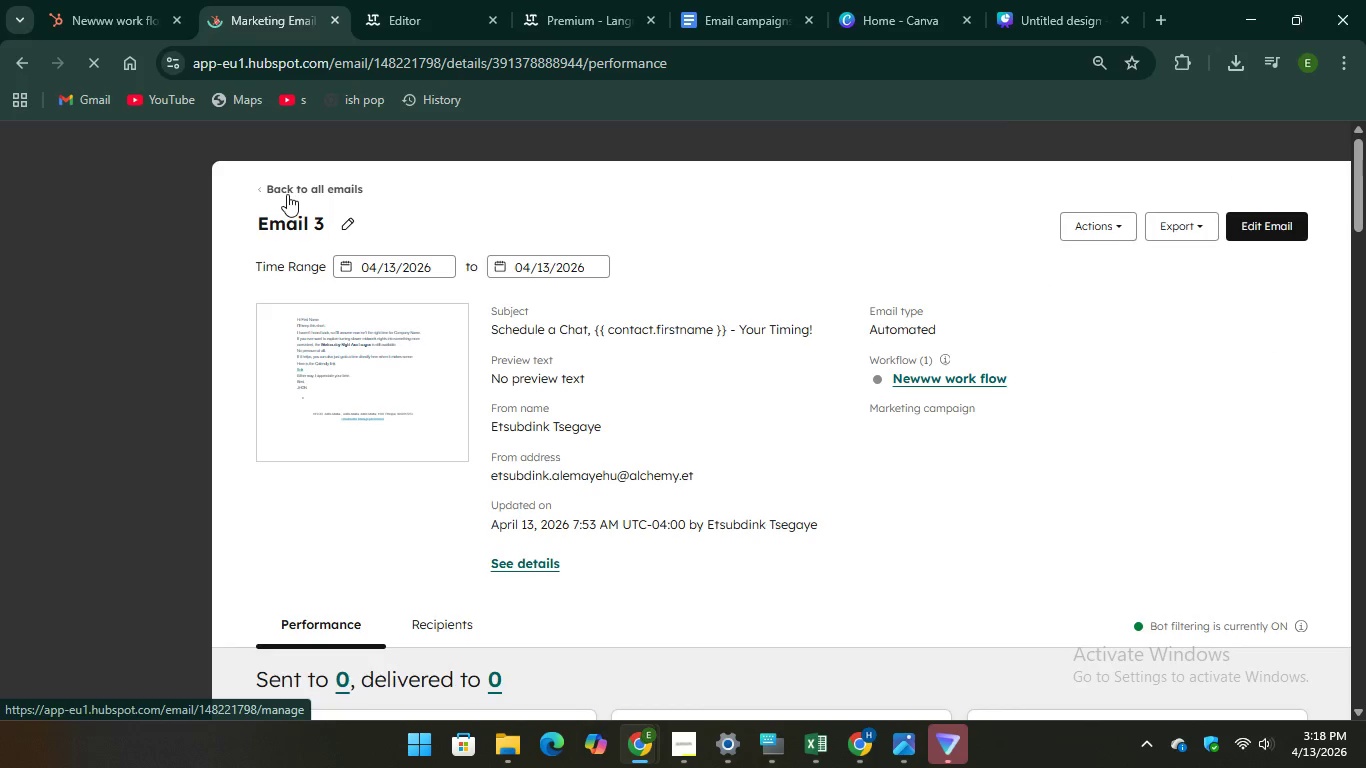 
left_click([287, 194])
 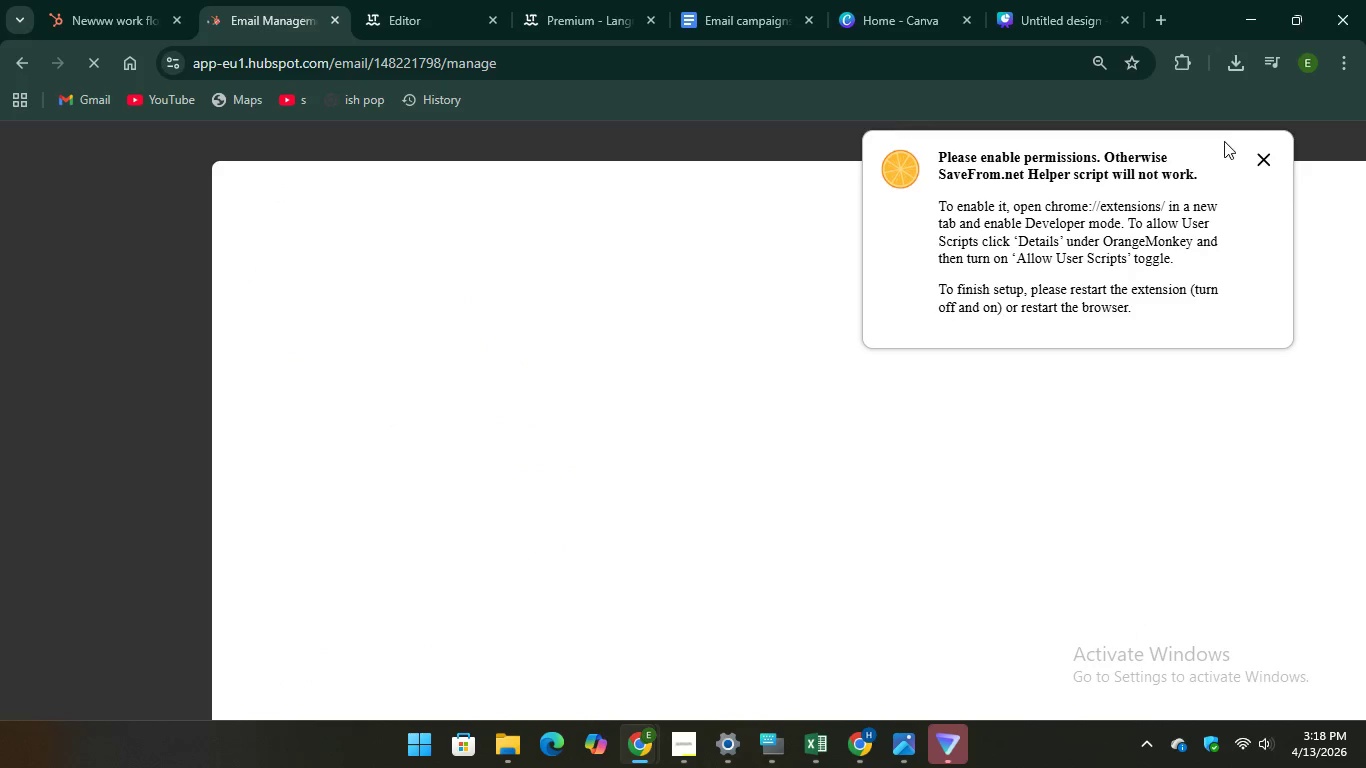 
left_click([1256, 155])
 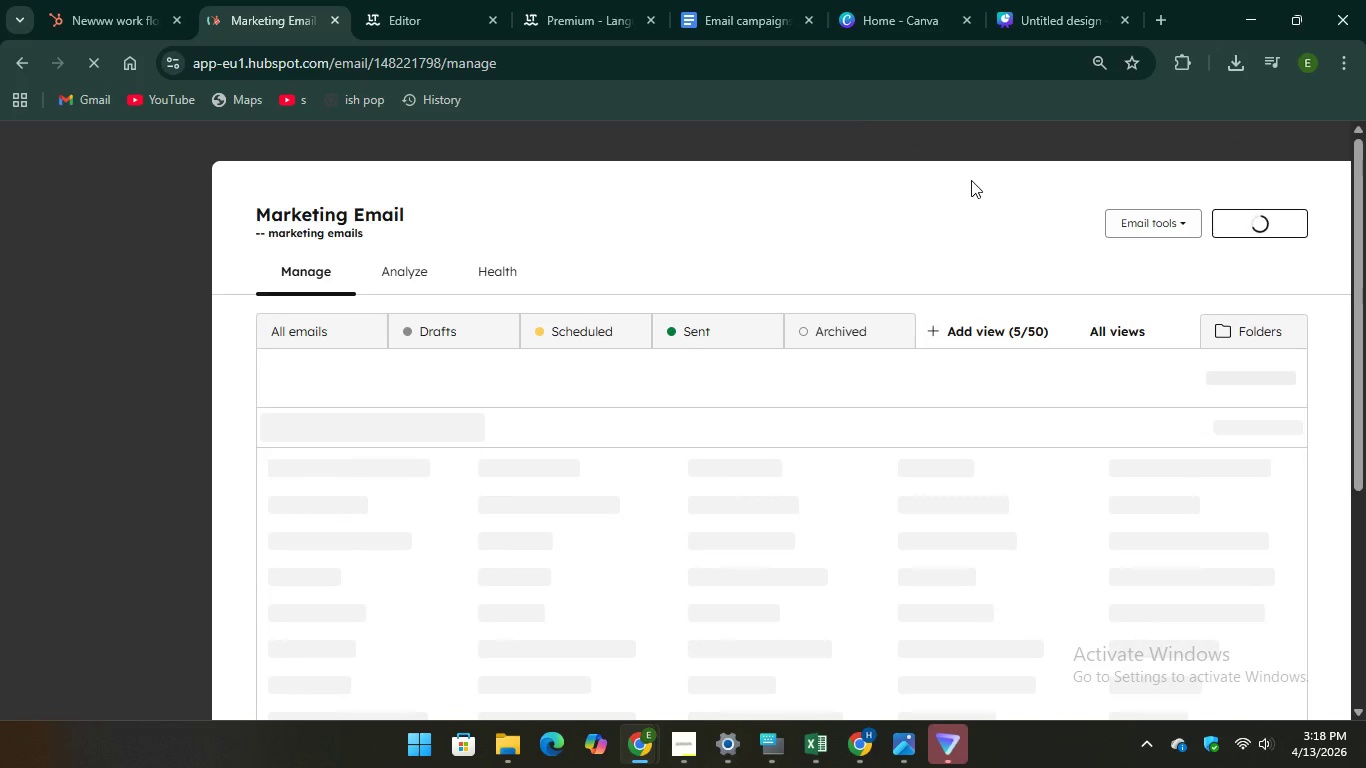 
mouse_move([635, 389])
 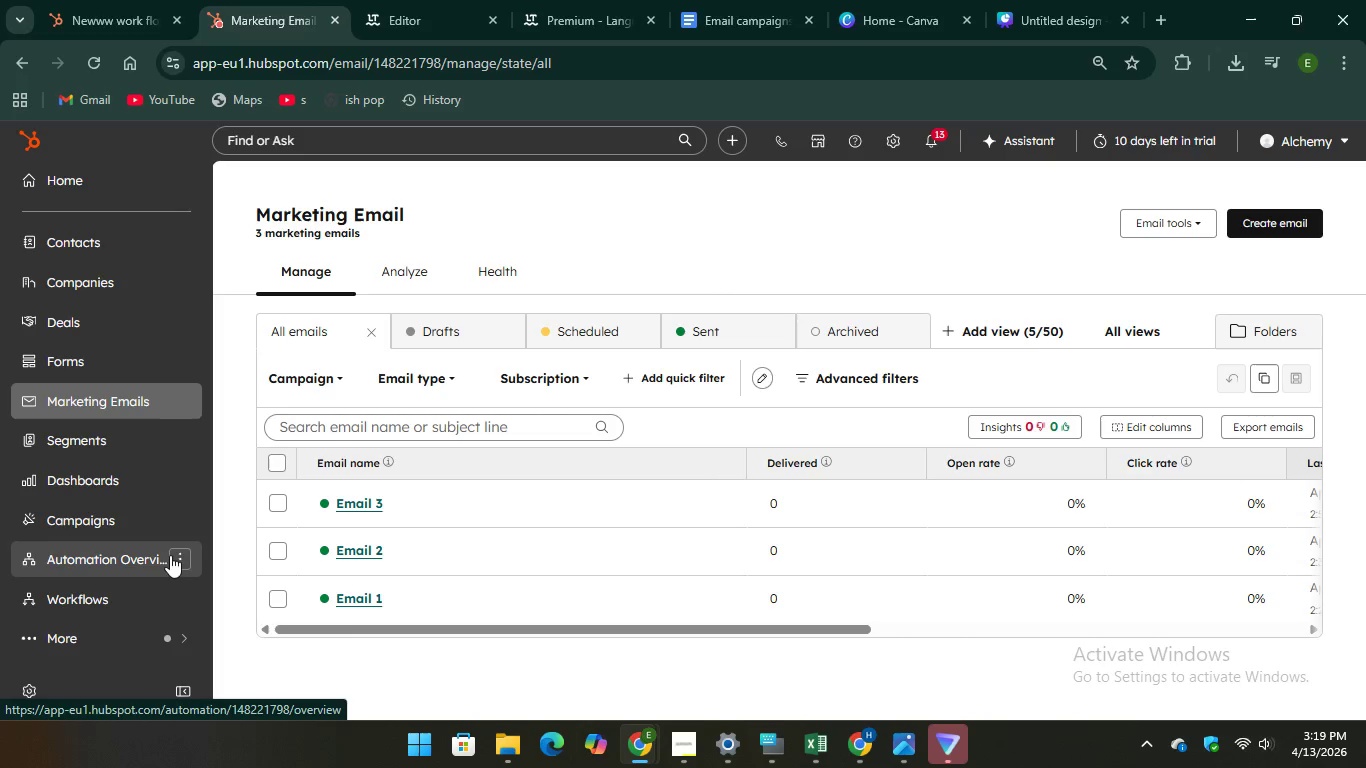 
wait(15.05)
 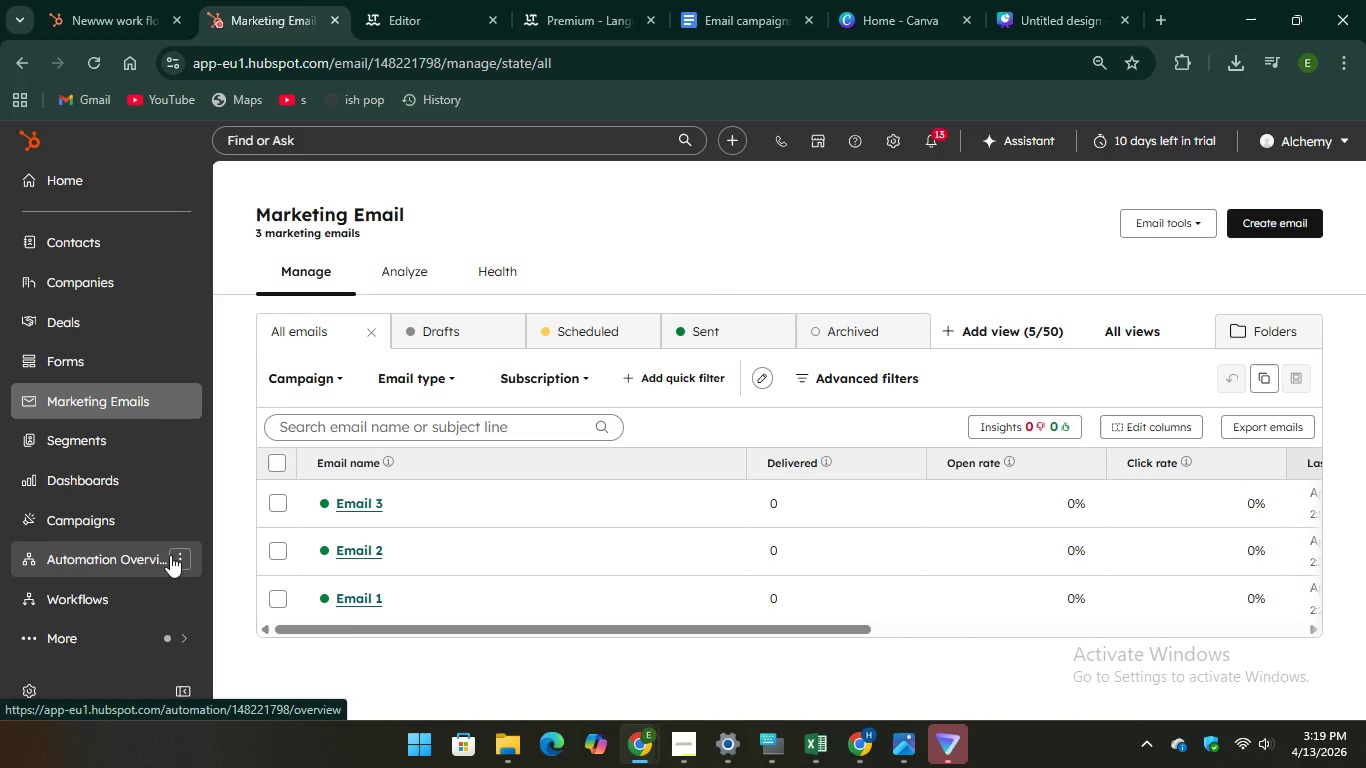 
left_click([77, 593])
 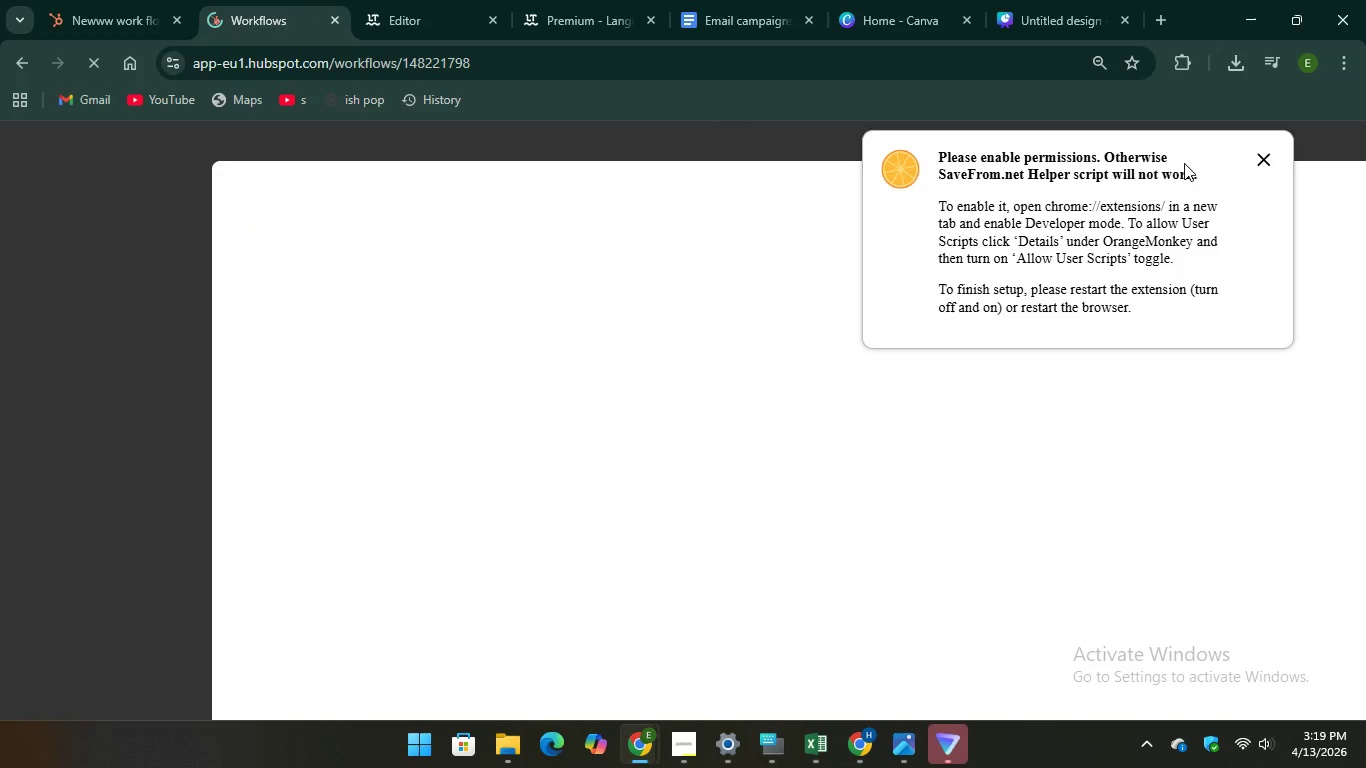 
wait(6.38)
 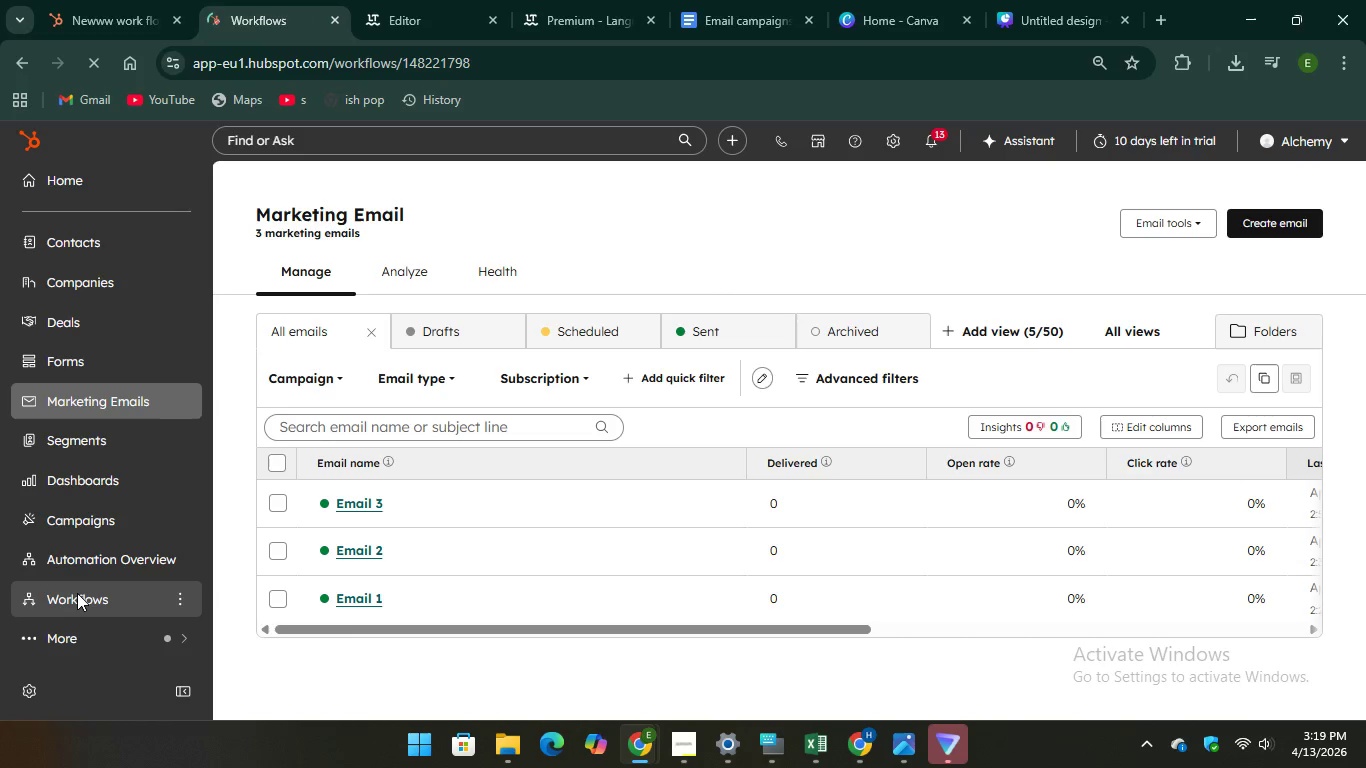 
left_click([1264, 162])
 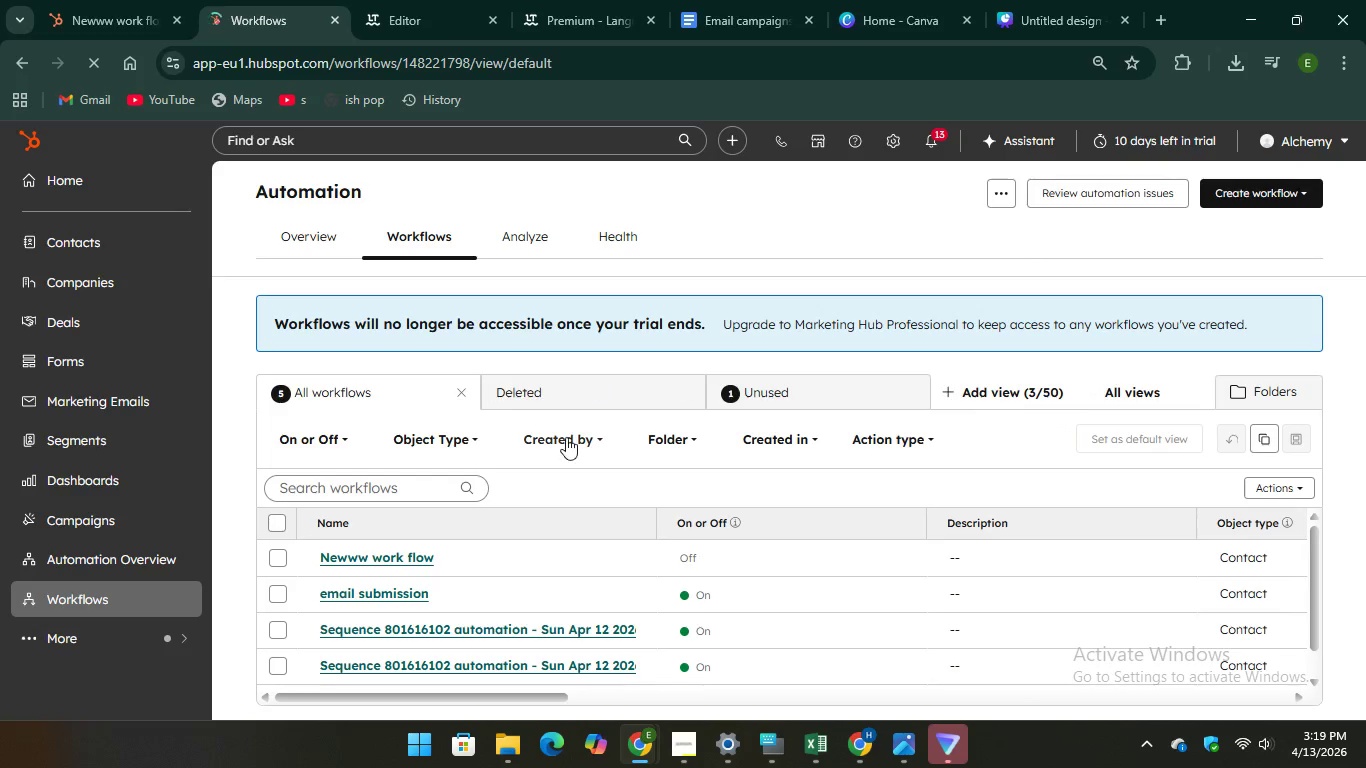 
wait(7.12)
 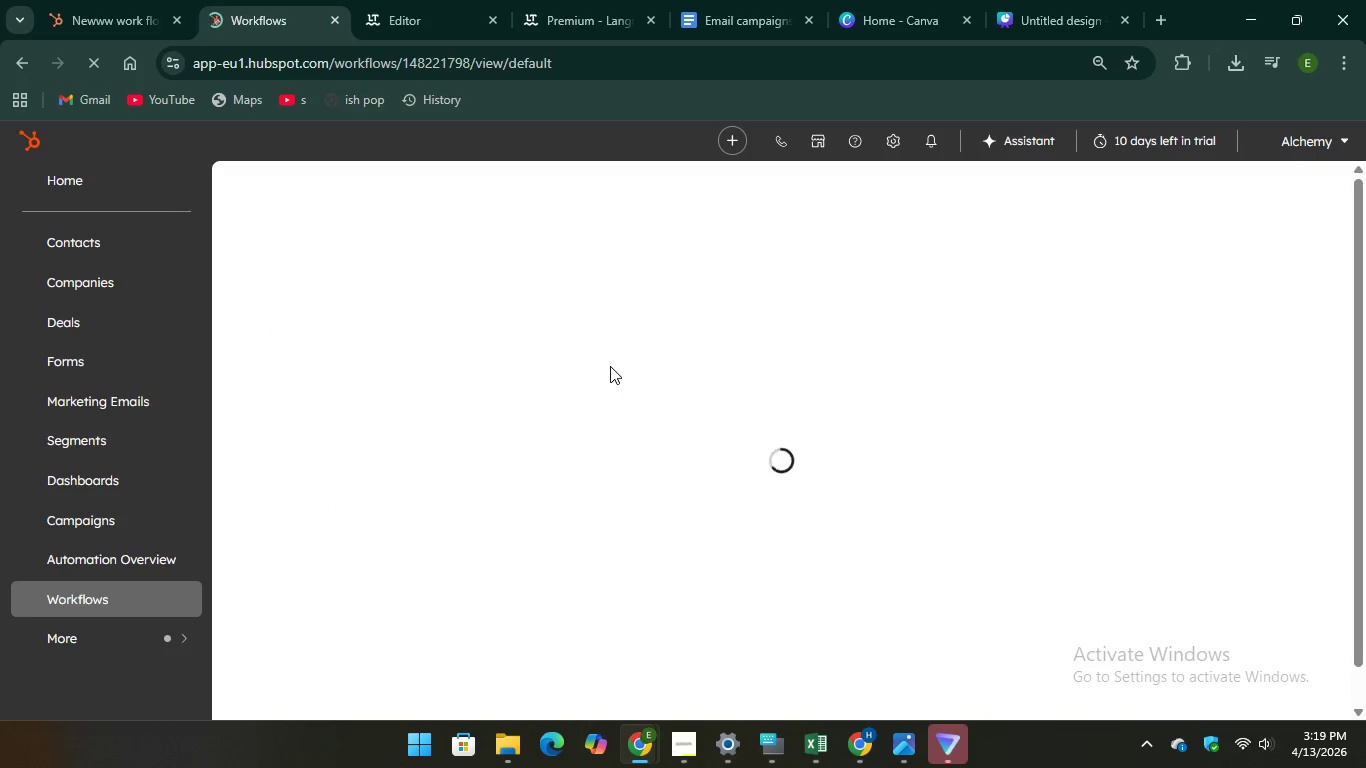 
scroll: coordinate [631, 420], scroll_direction: down, amount: 1.0
 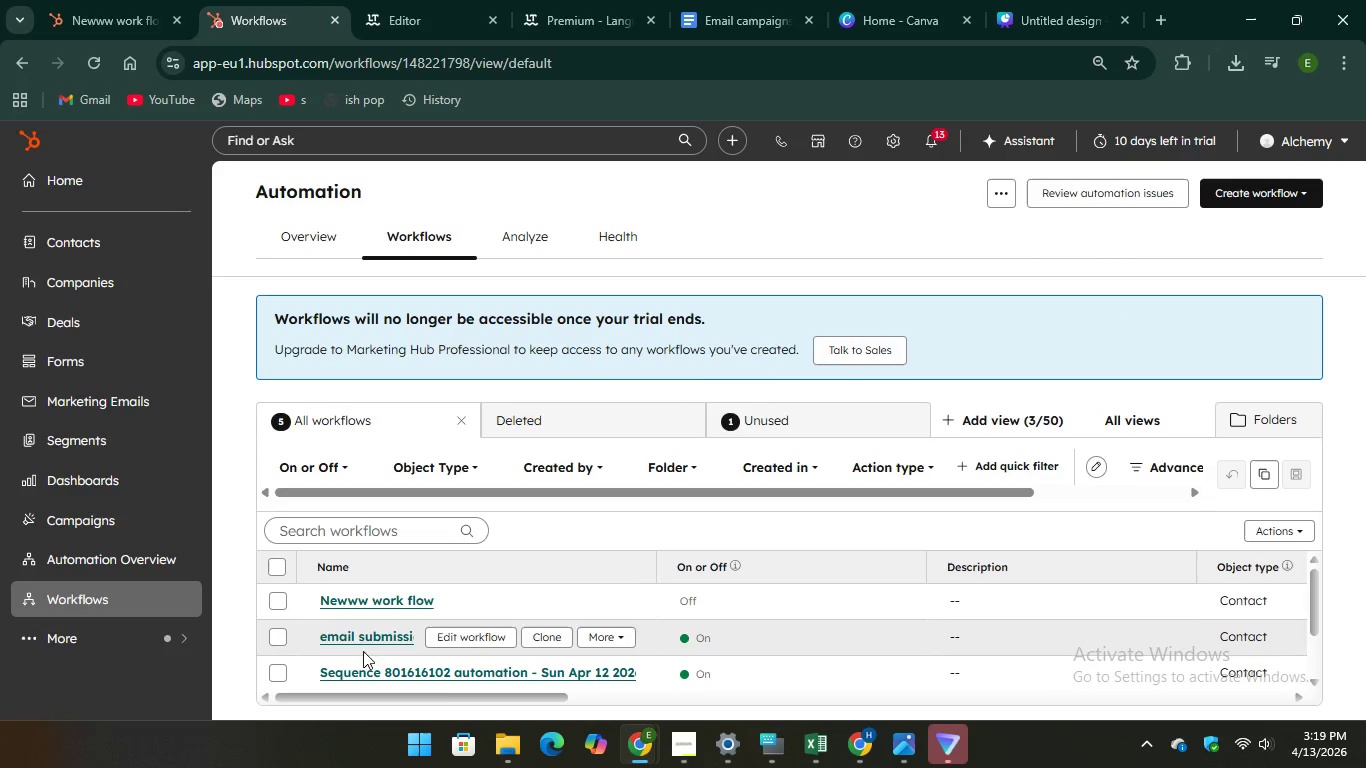 
double_click([381, 600])
 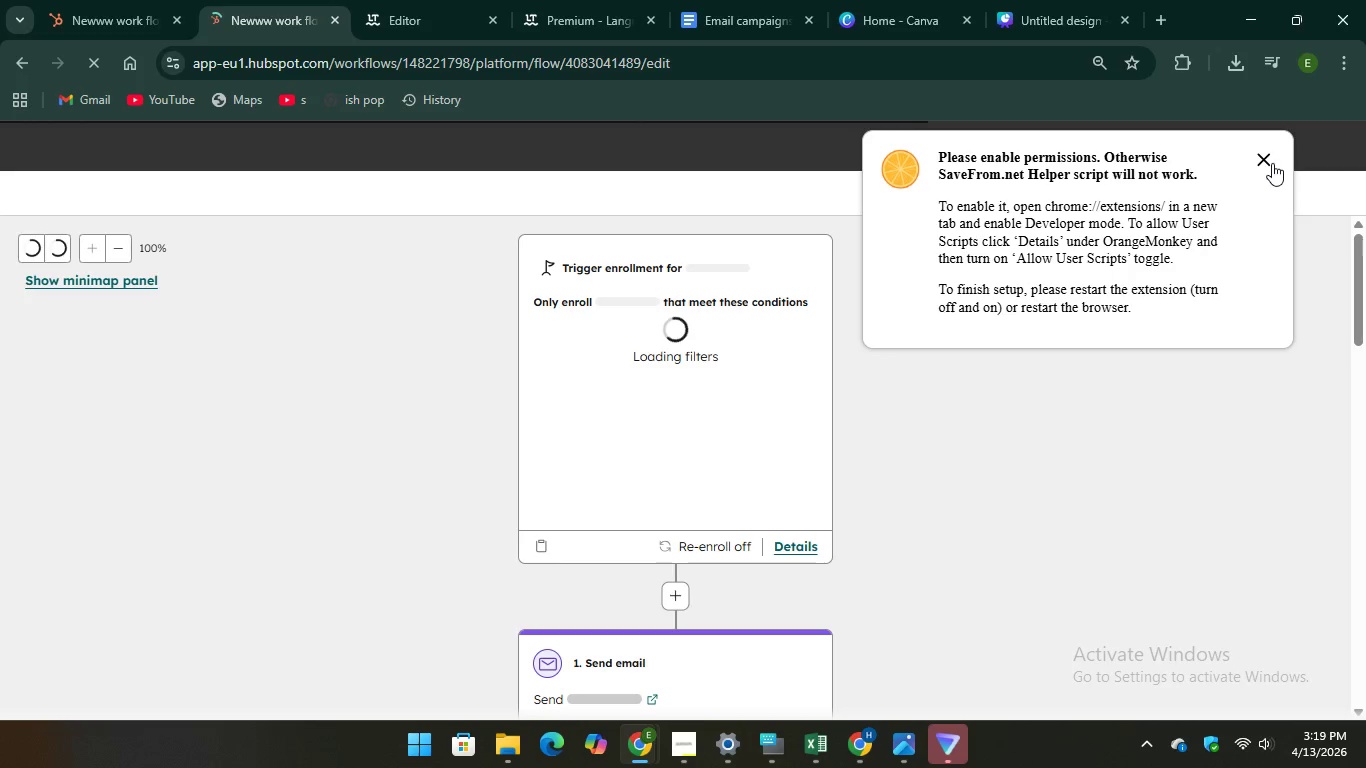 
wait(6.58)
 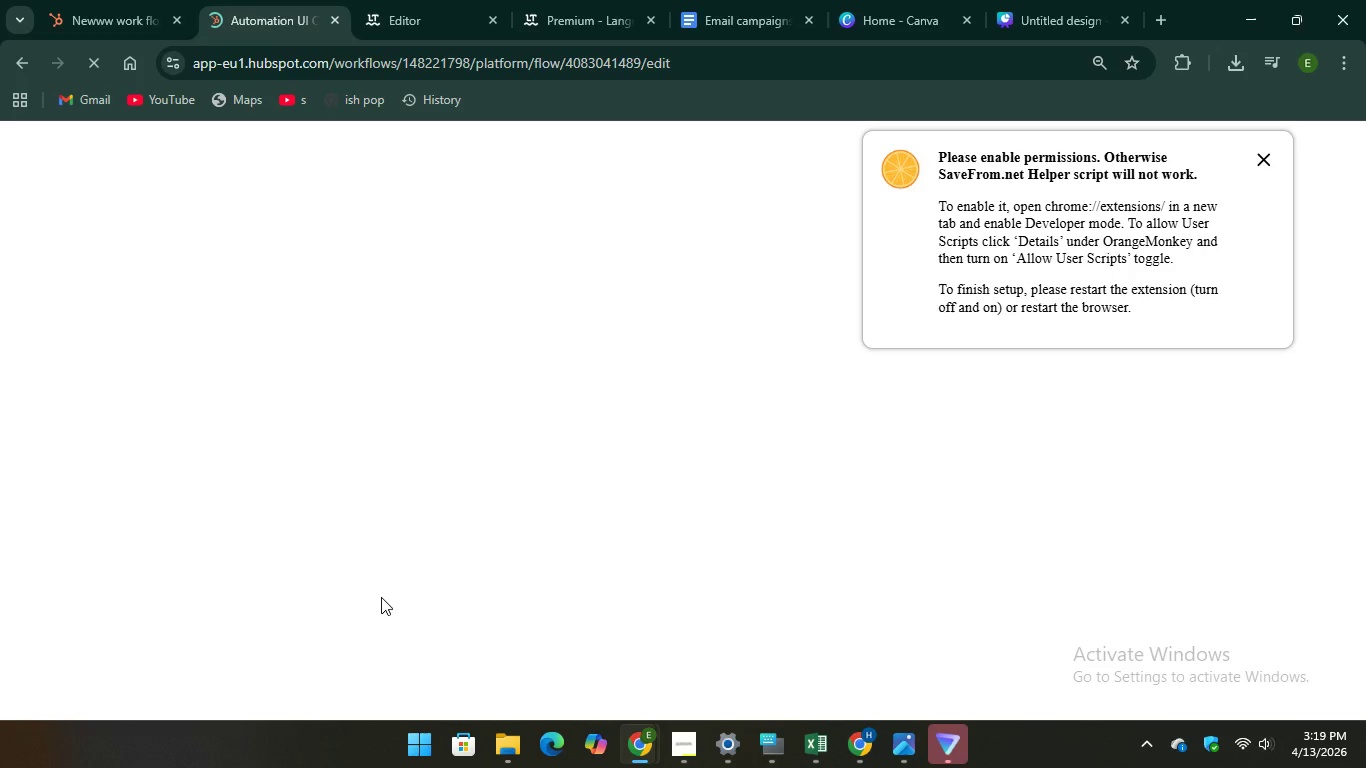 
left_click([1264, 160])
 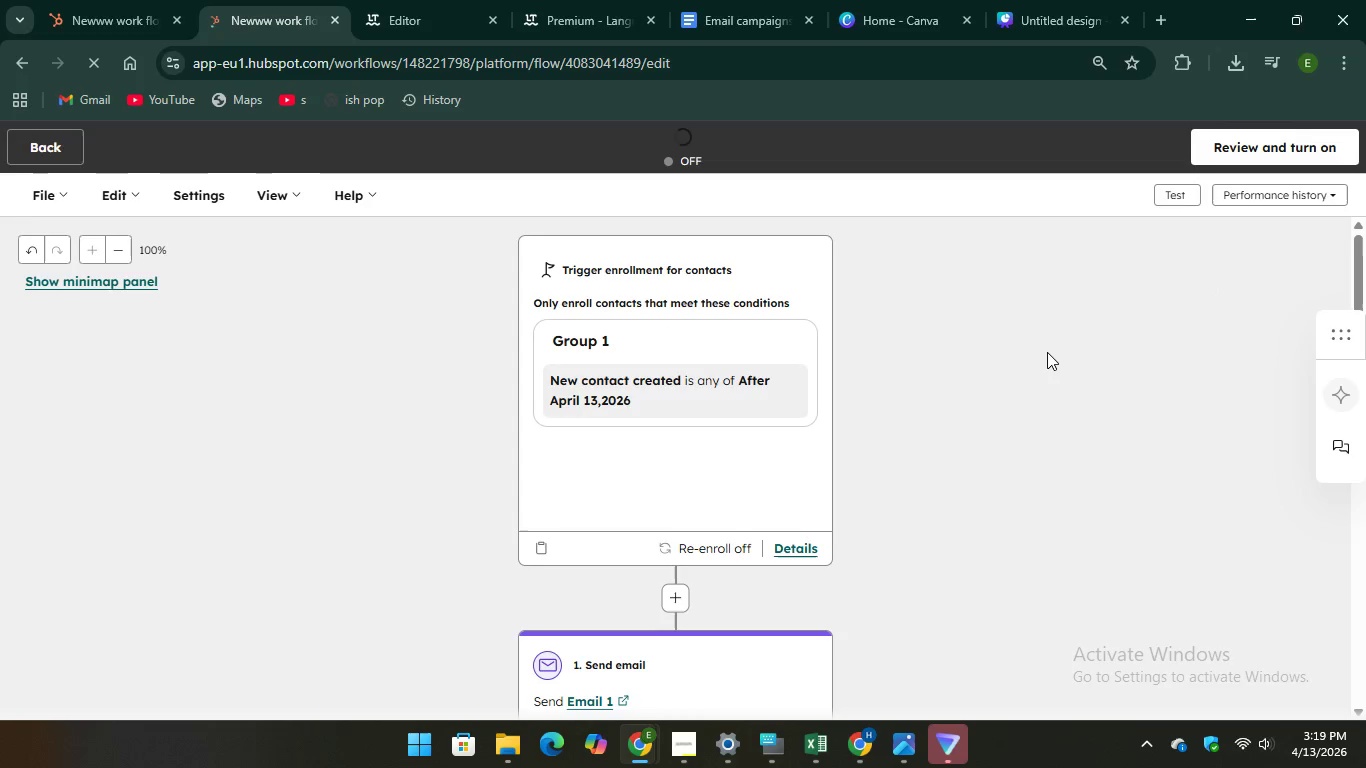 
scroll: coordinate [1047, 352], scroll_direction: down, amount: 1.0
 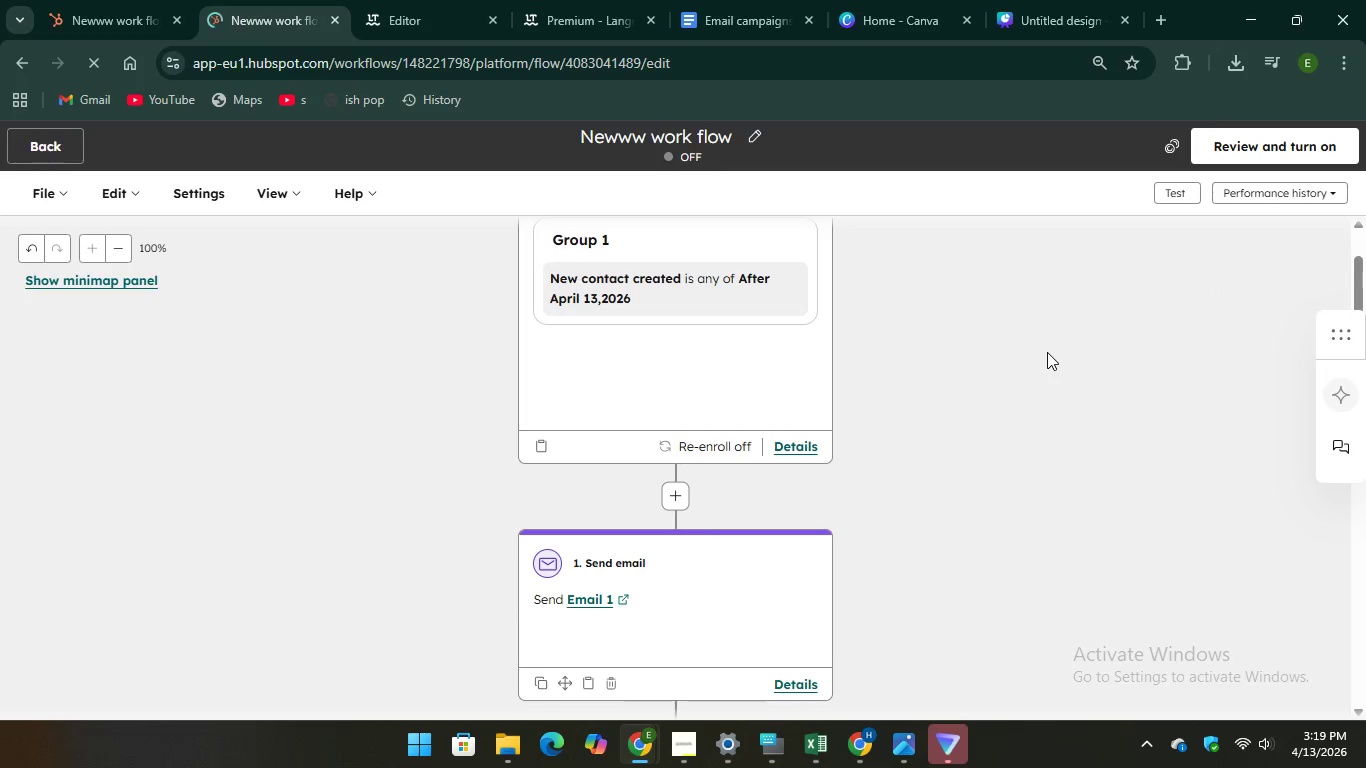 
scroll: coordinate [1047, 352], scroll_direction: up, amount: 1.0
 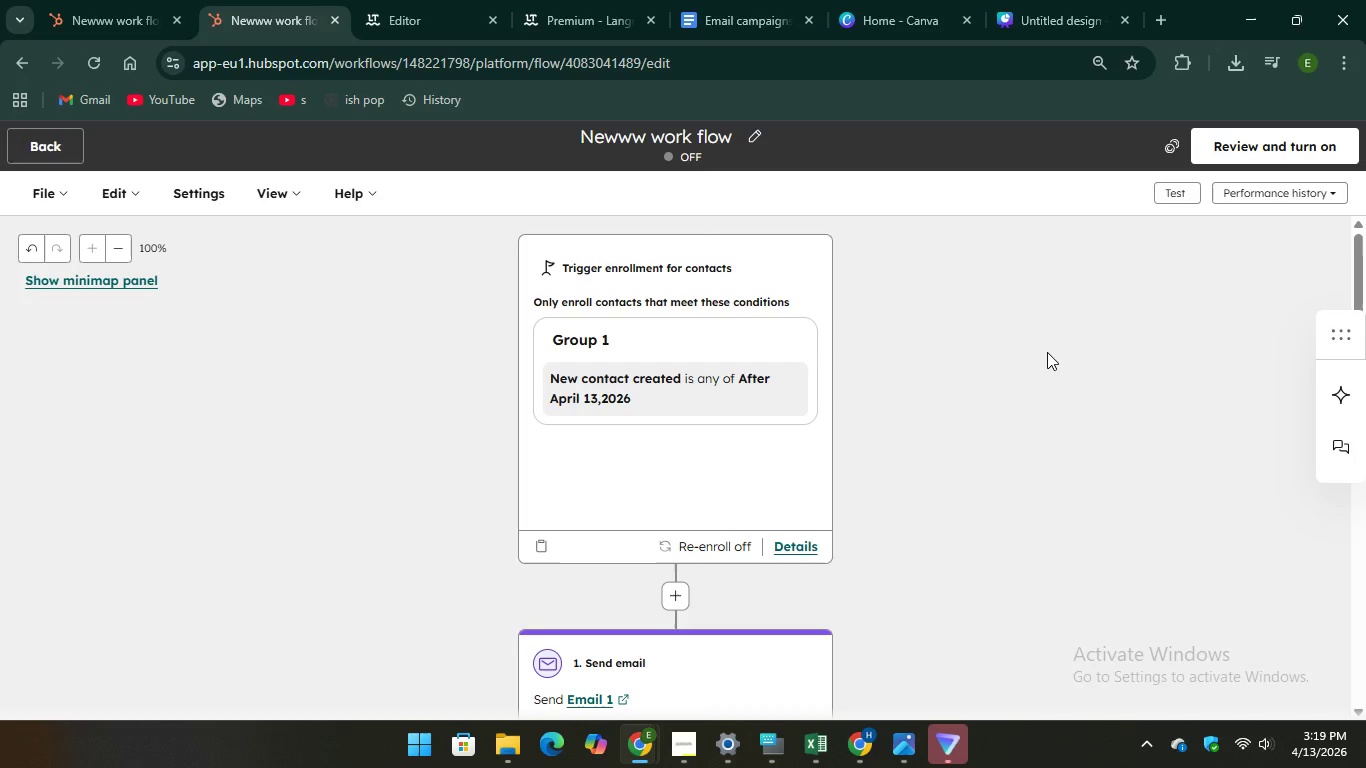 
wait(13.14)
 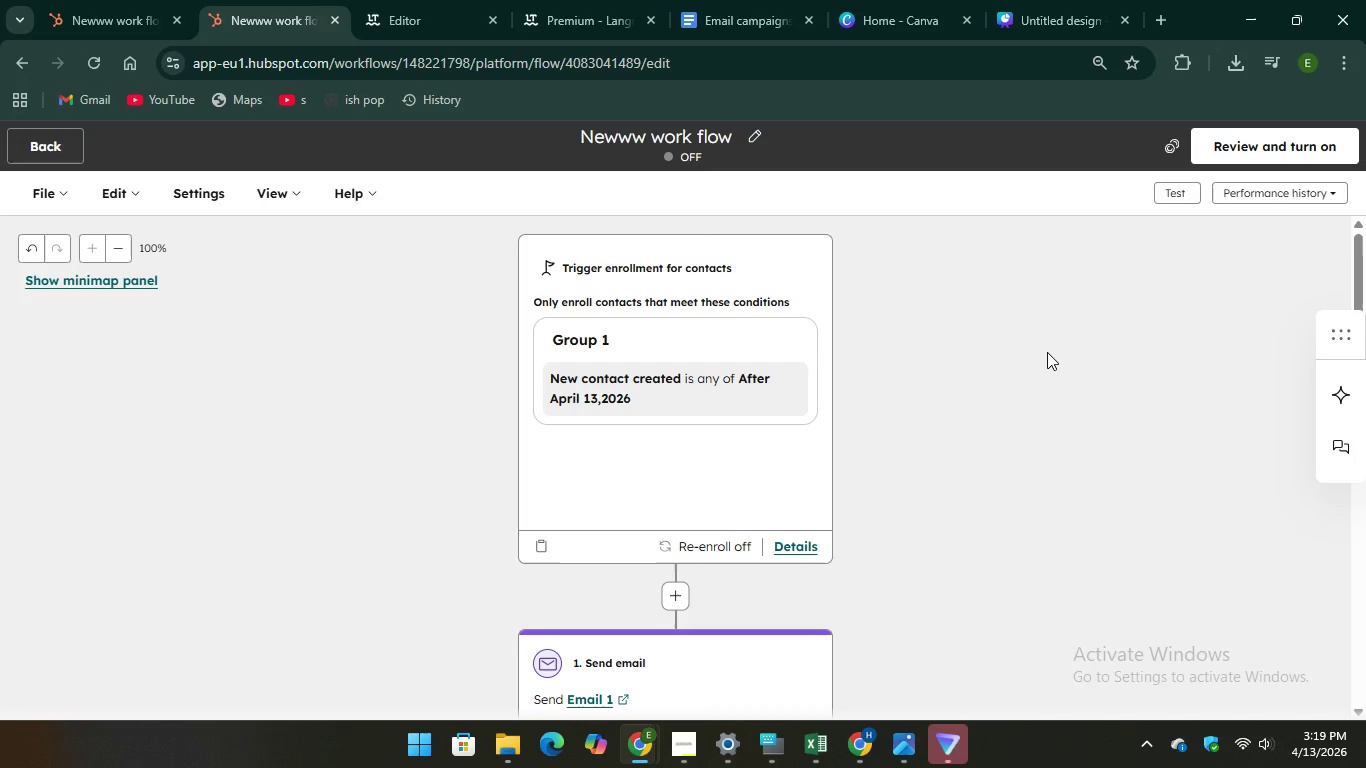 
left_click([779, 739])
 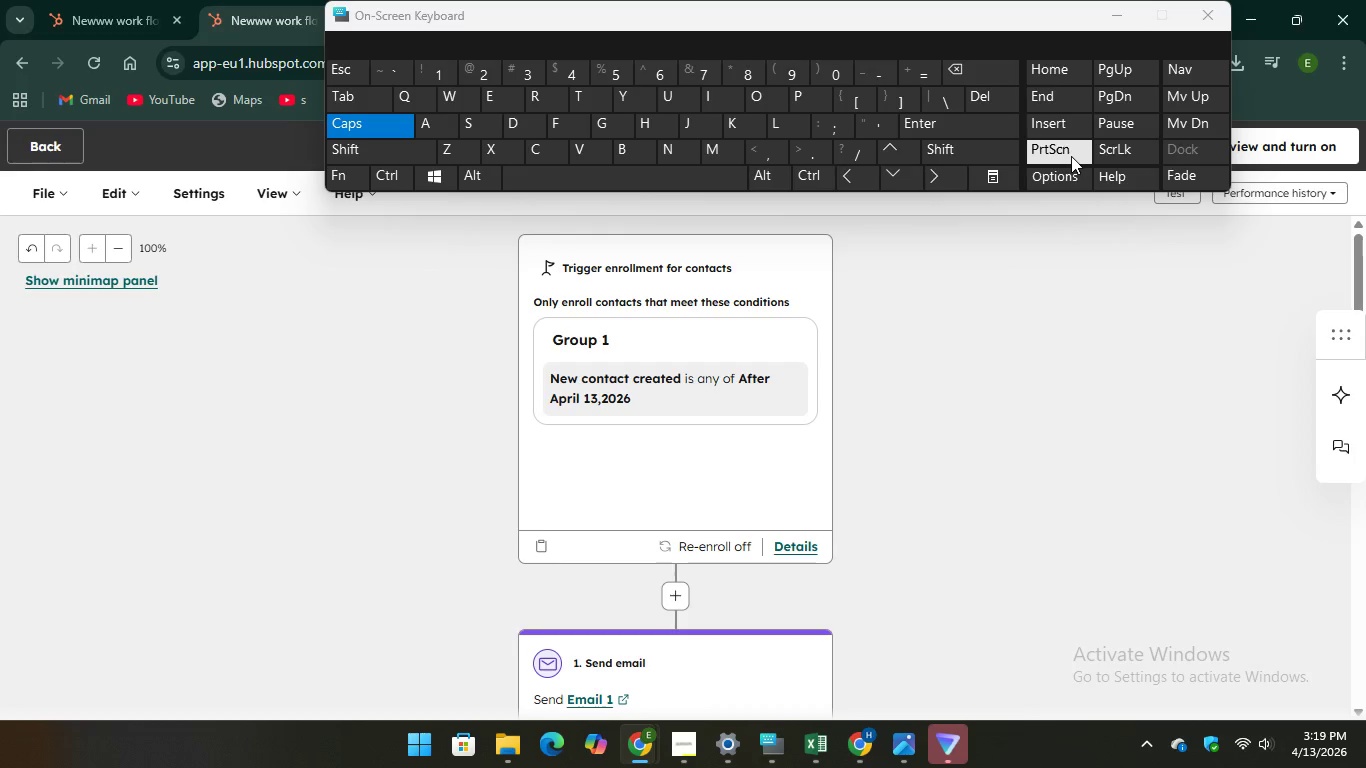 
key(PrintScreen)
 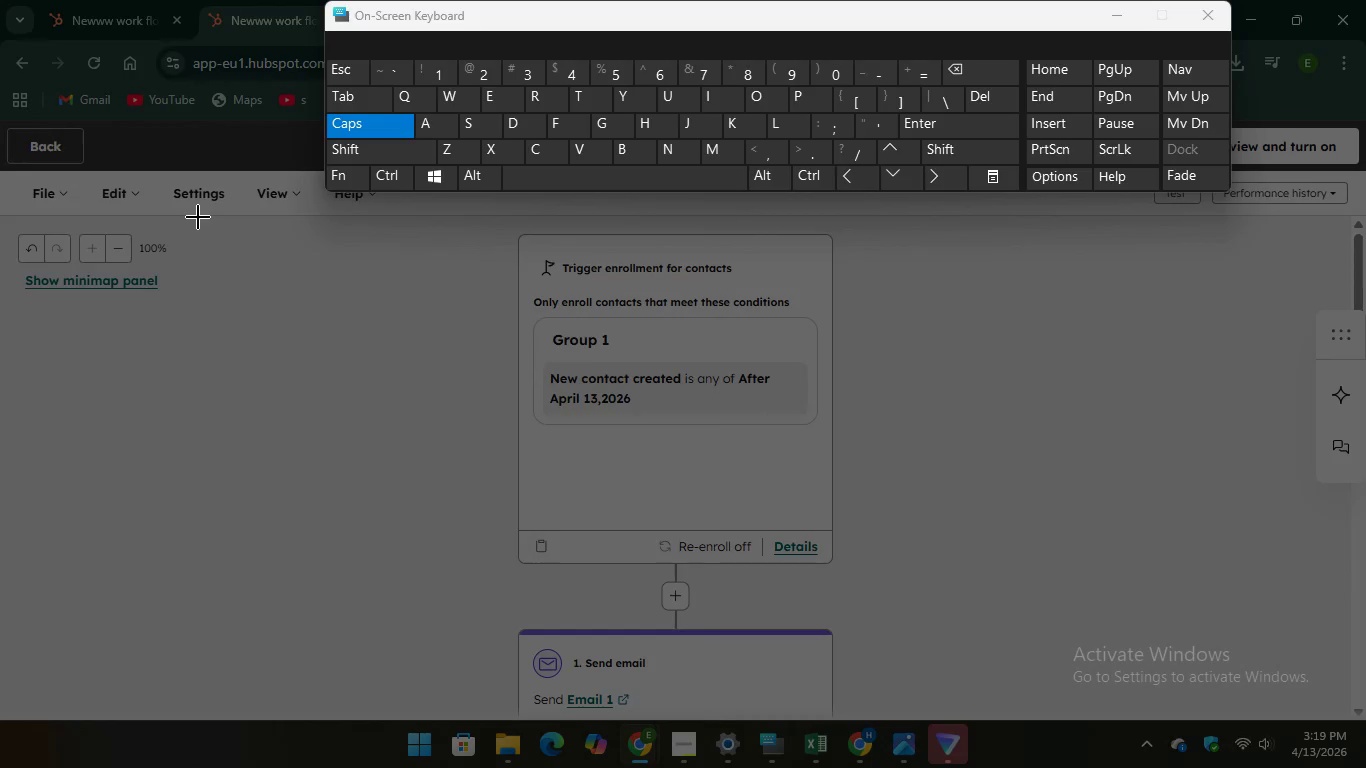 
left_click_drag(start_coordinate=[197, 218], to_coordinate=[1172, 684])
 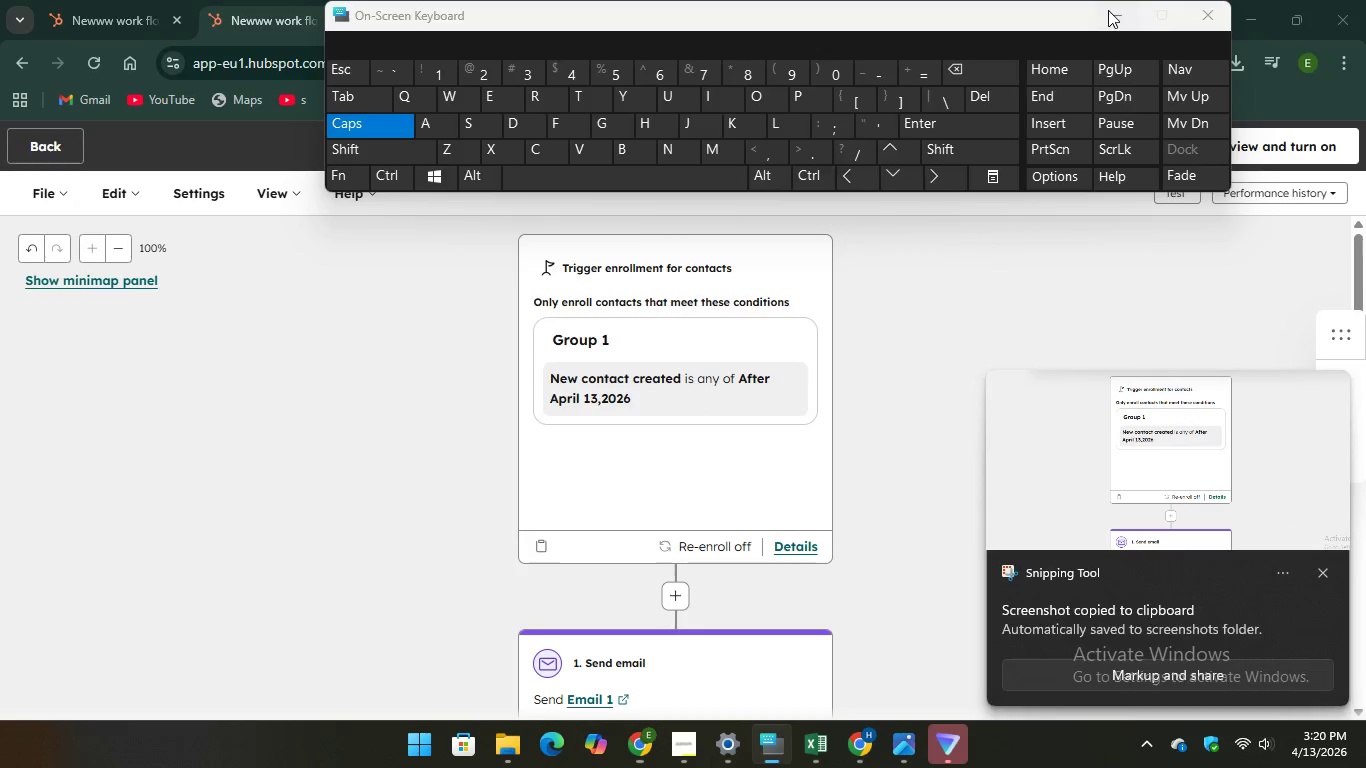 
left_click([1051, 19])
 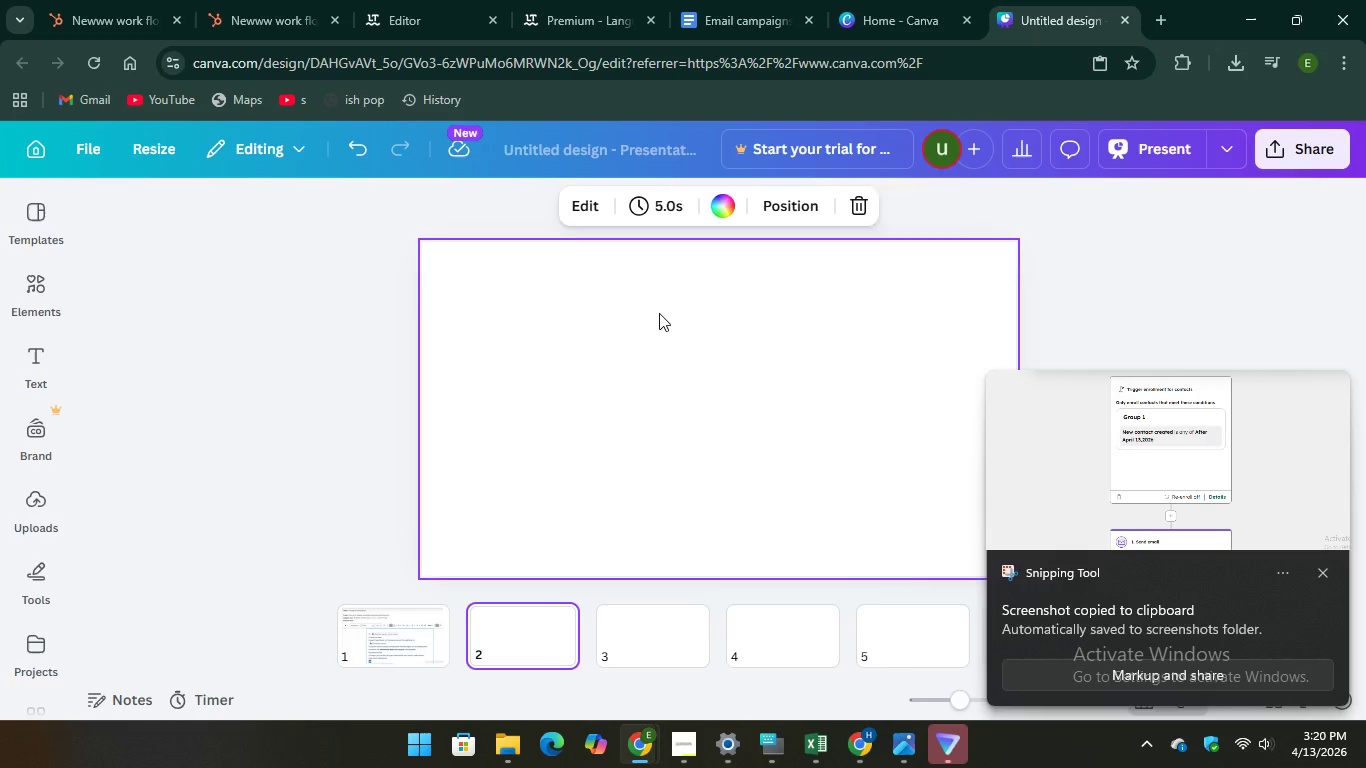 
right_click([659, 313])
 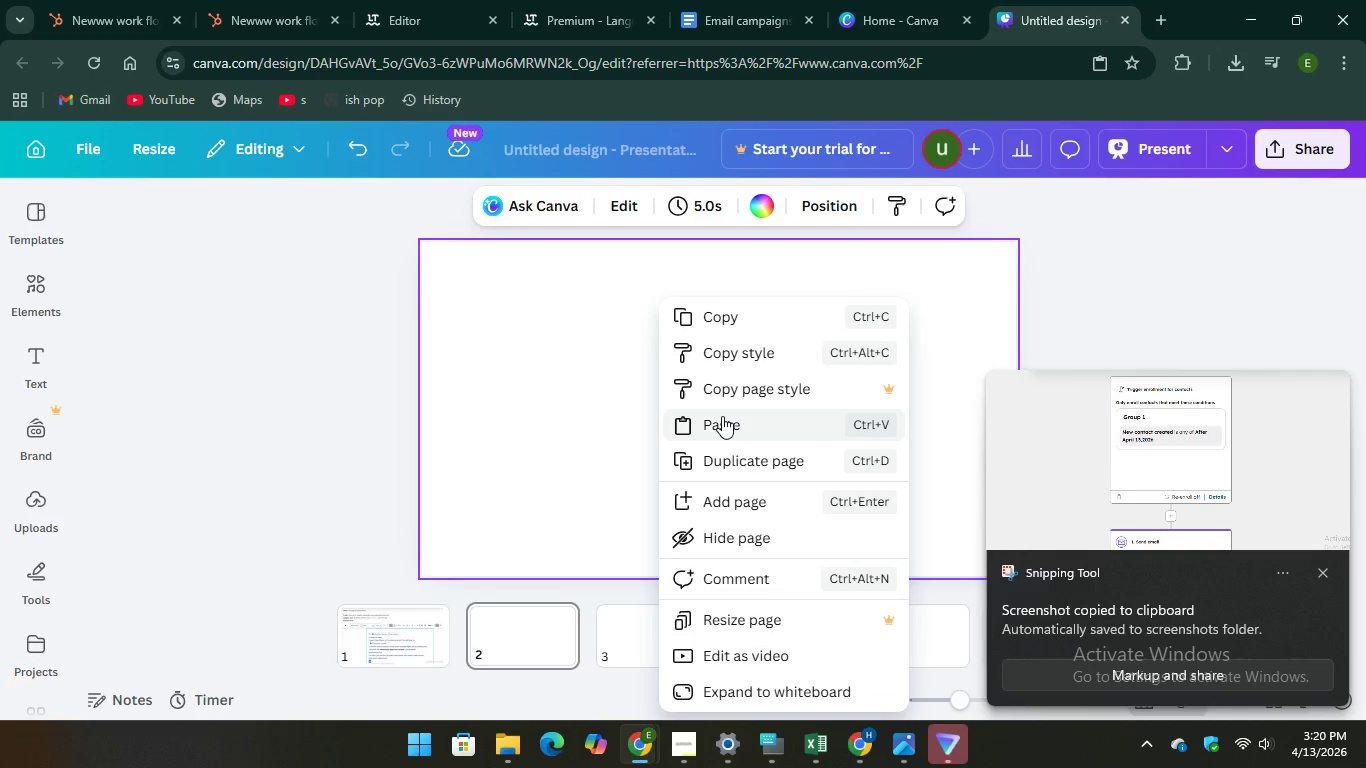 
left_click([722, 418])
 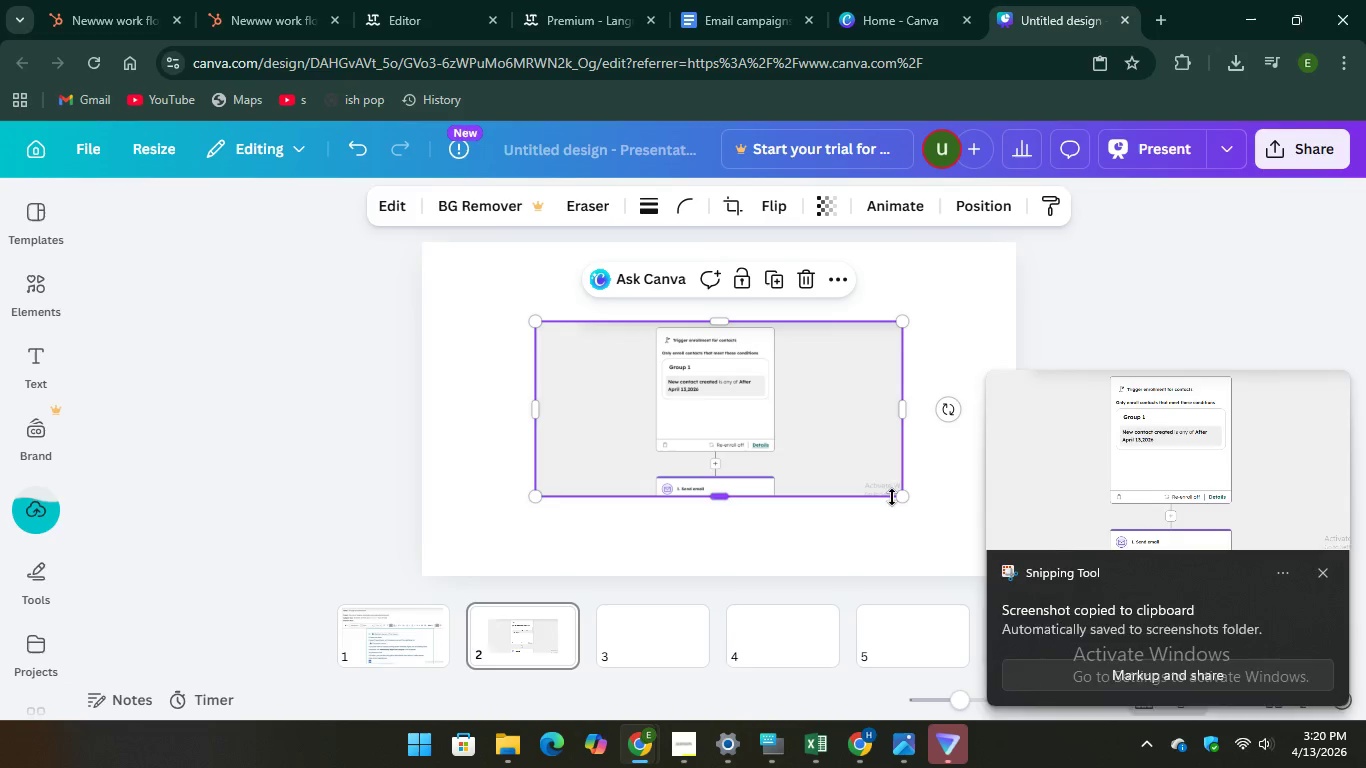 
left_click_drag(start_coordinate=[901, 497], to_coordinate=[992, 623])
 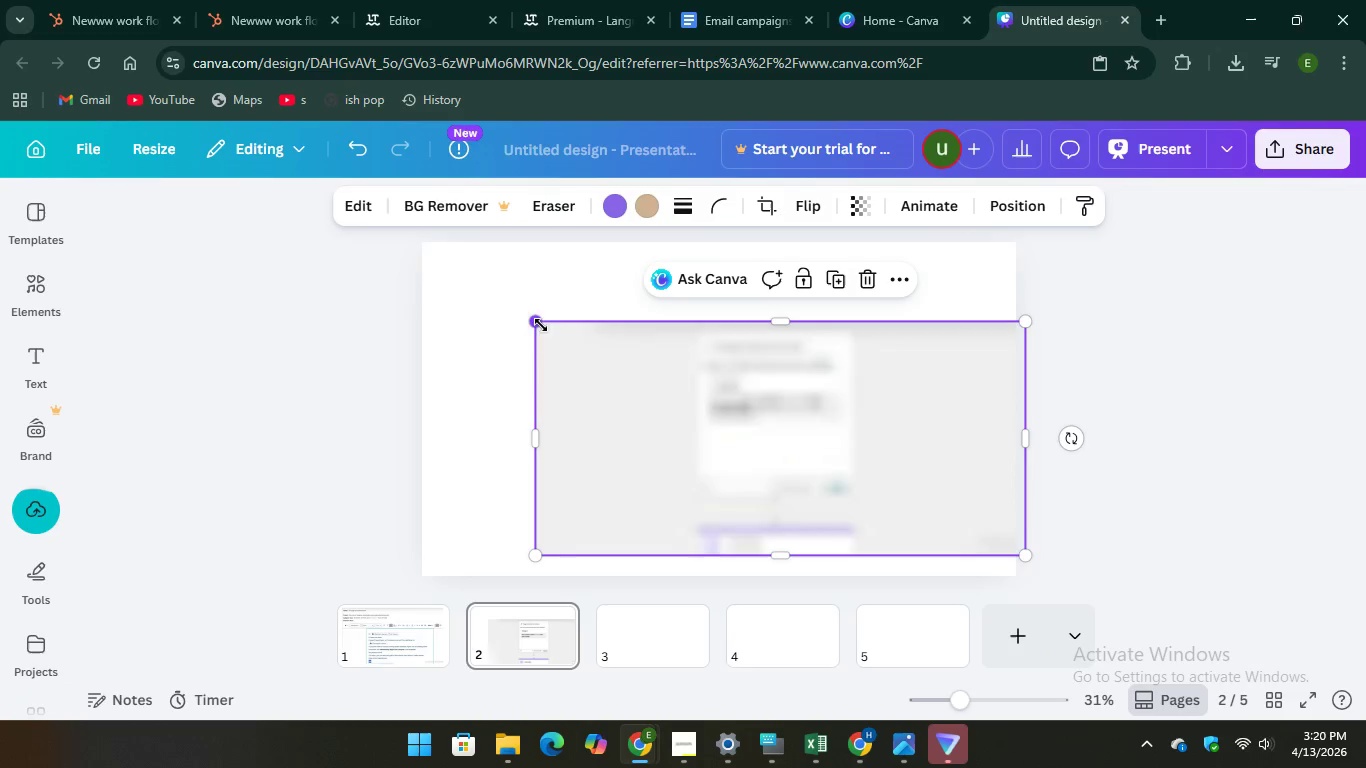 
left_click_drag(start_coordinate=[528, 309], to_coordinate=[431, 225])
 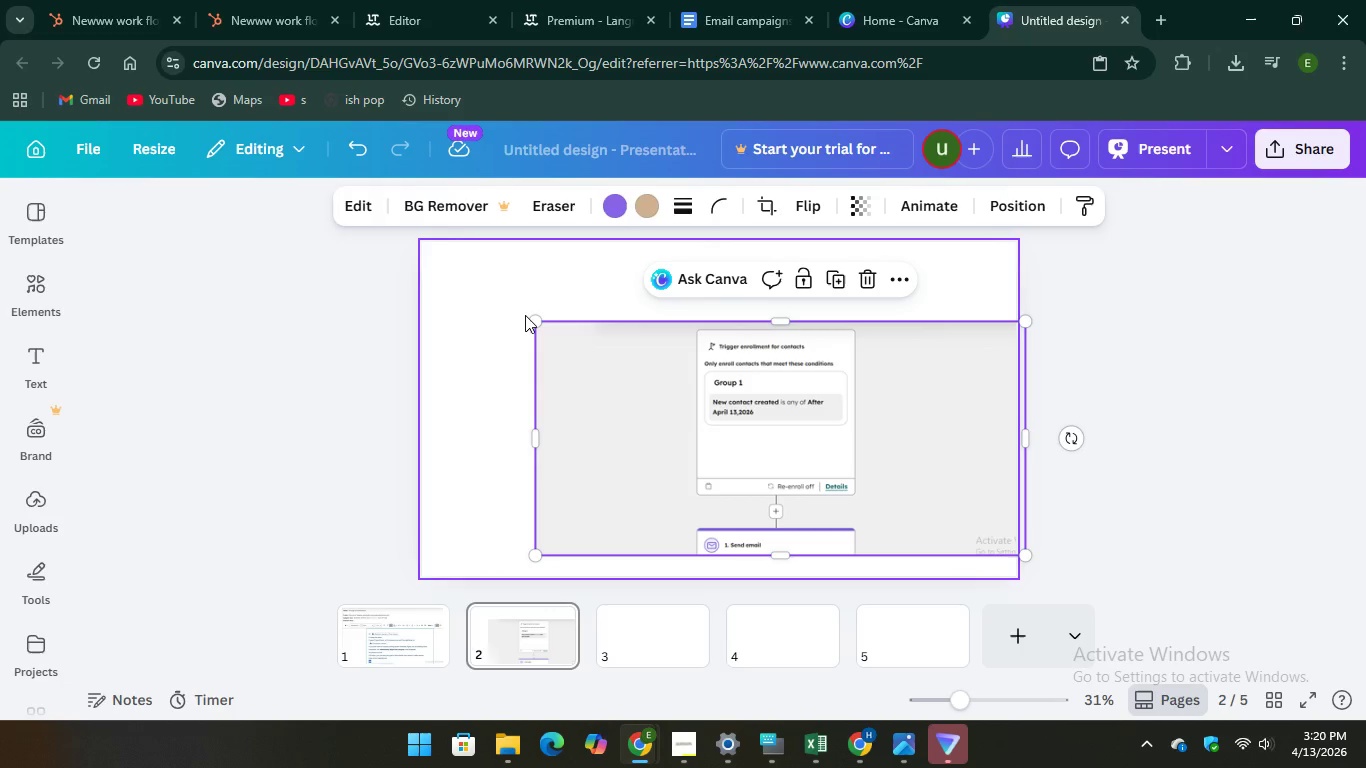 
left_click_drag(start_coordinate=[531, 321], to_coordinate=[409, 291])
 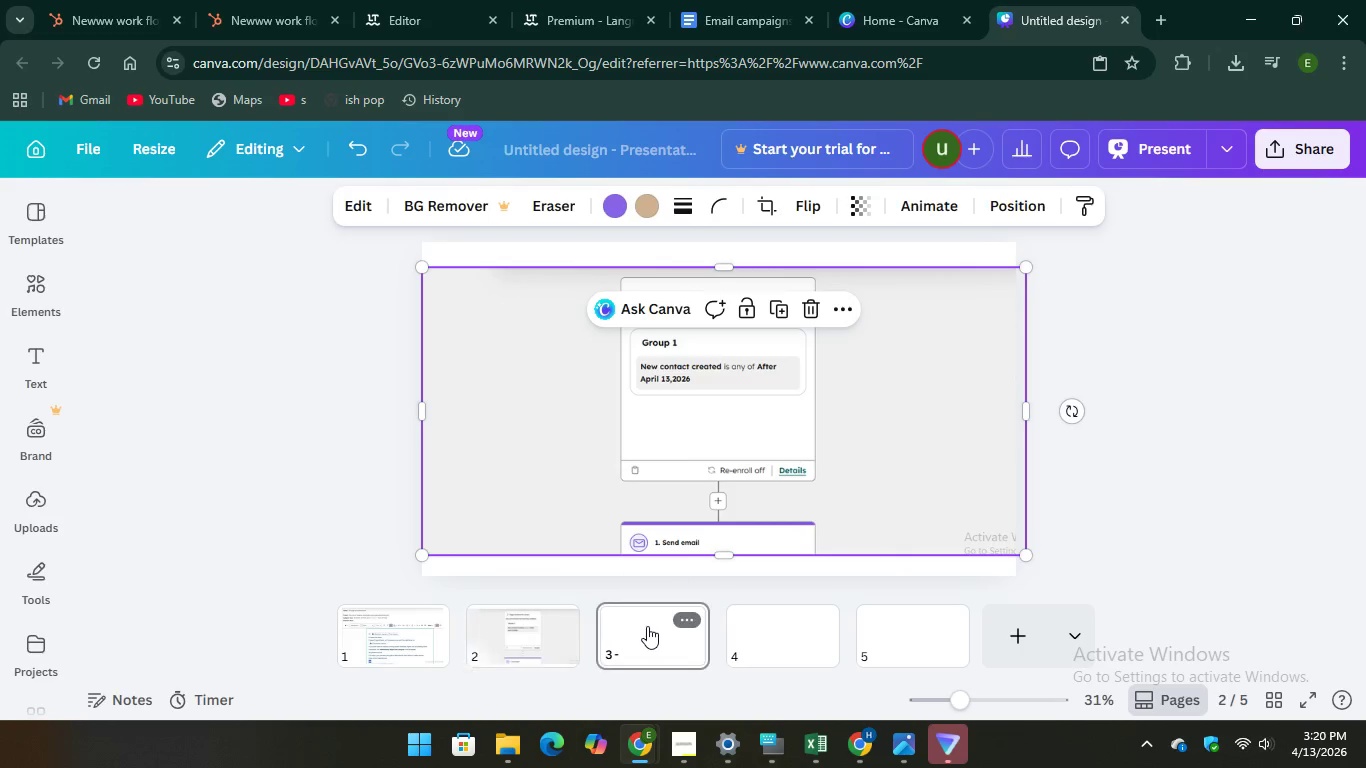 
left_click([645, 626])
 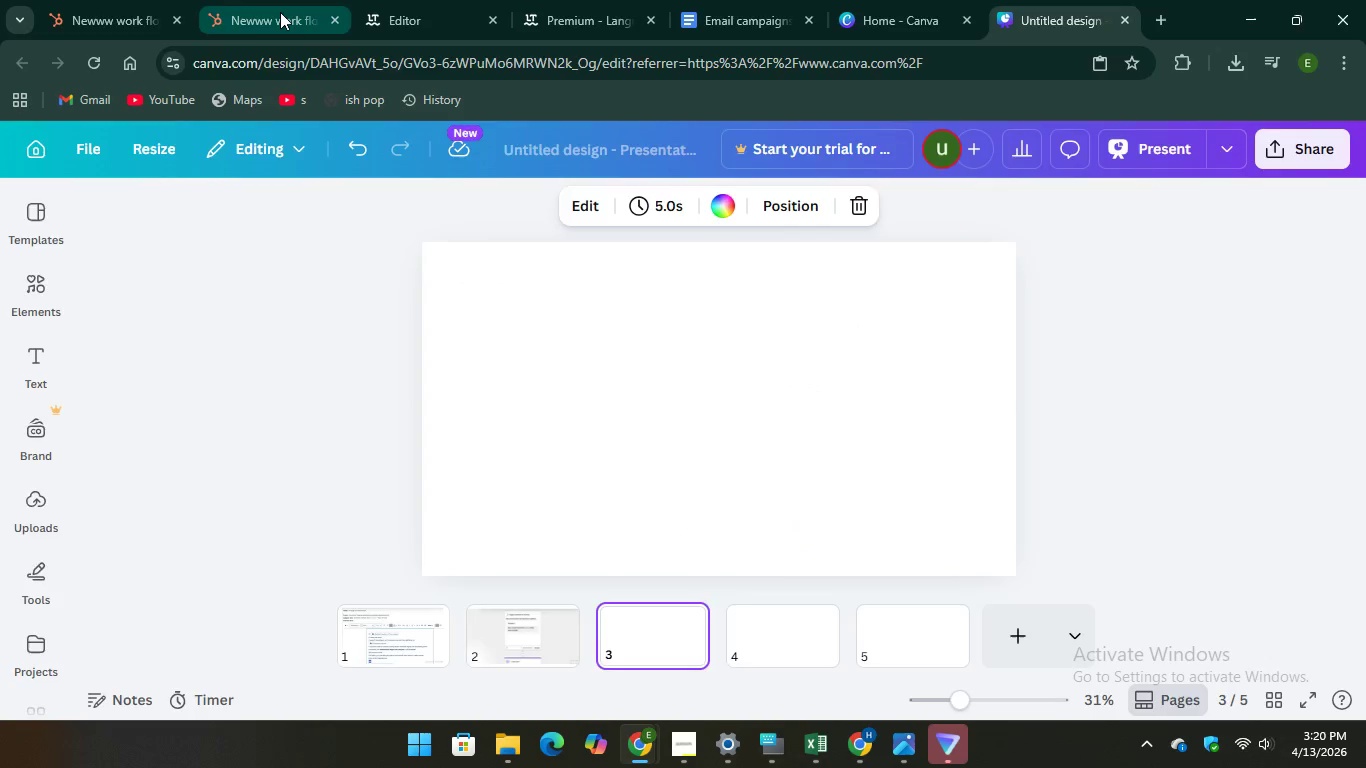 
left_click([280, 12])
 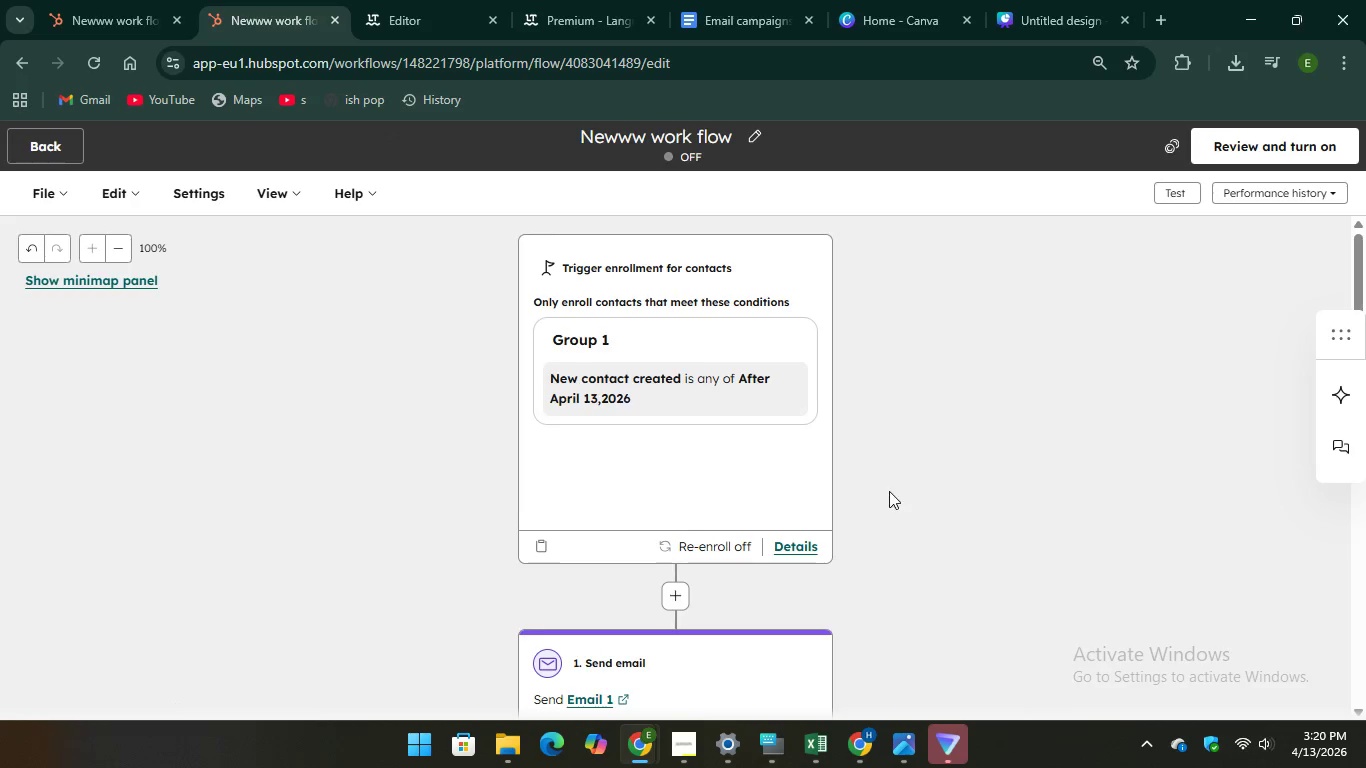 
scroll: coordinate [889, 491], scroll_direction: down, amount: 3.0
 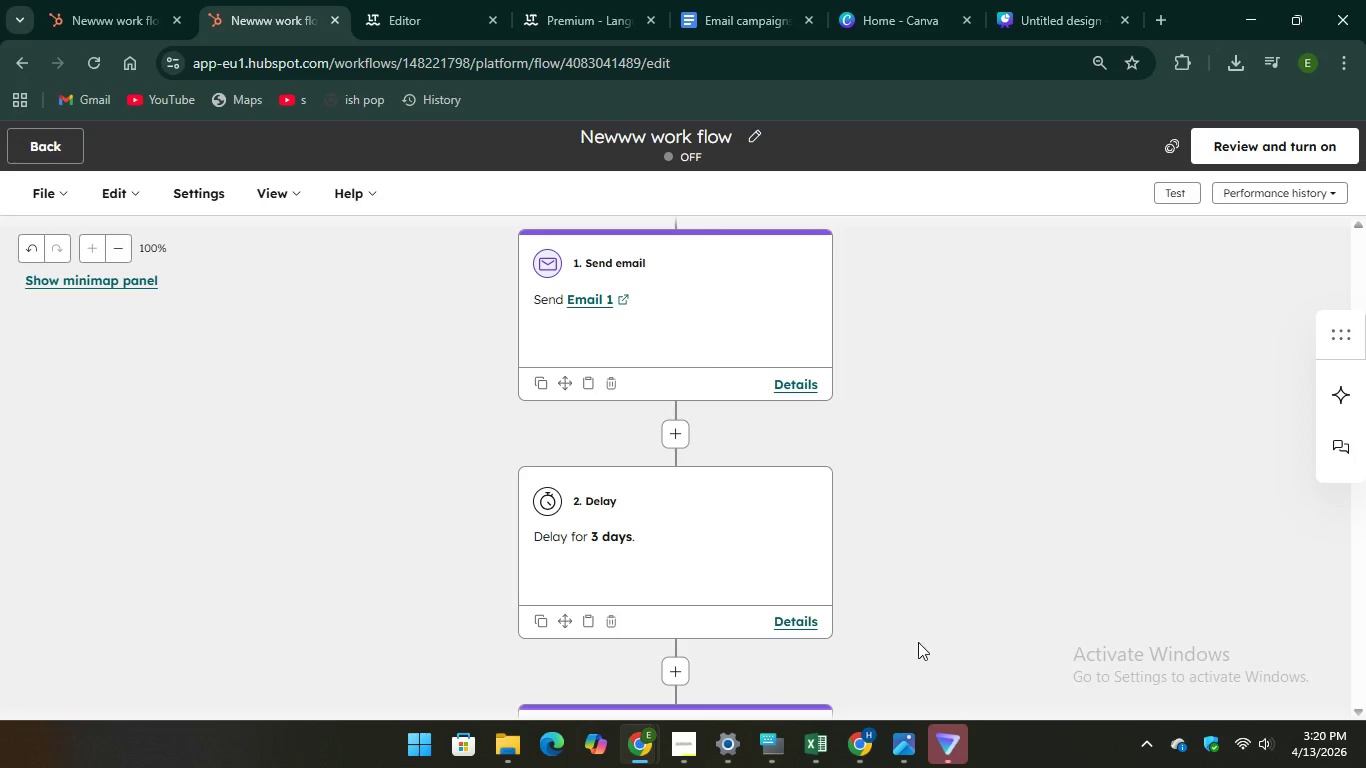 
left_click([777, 754])
 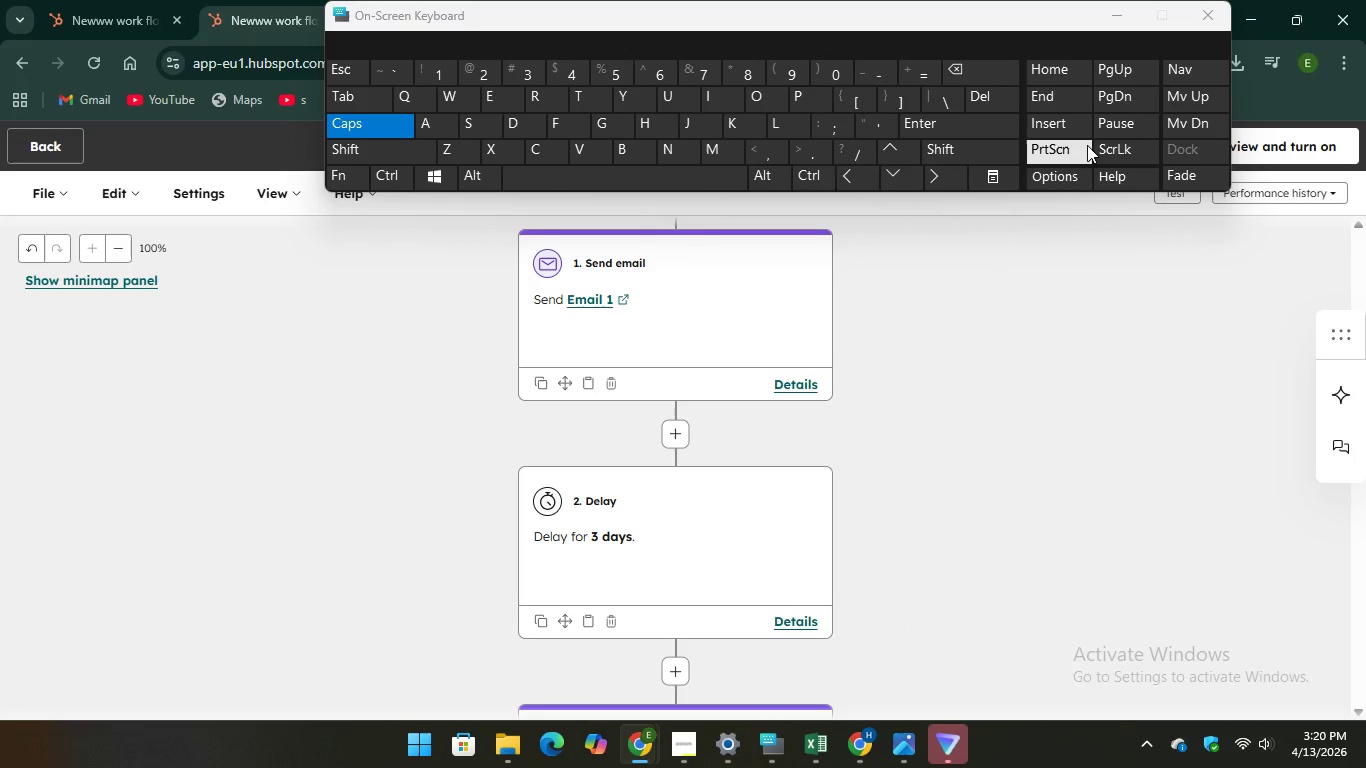 
key(PrintScreen)
 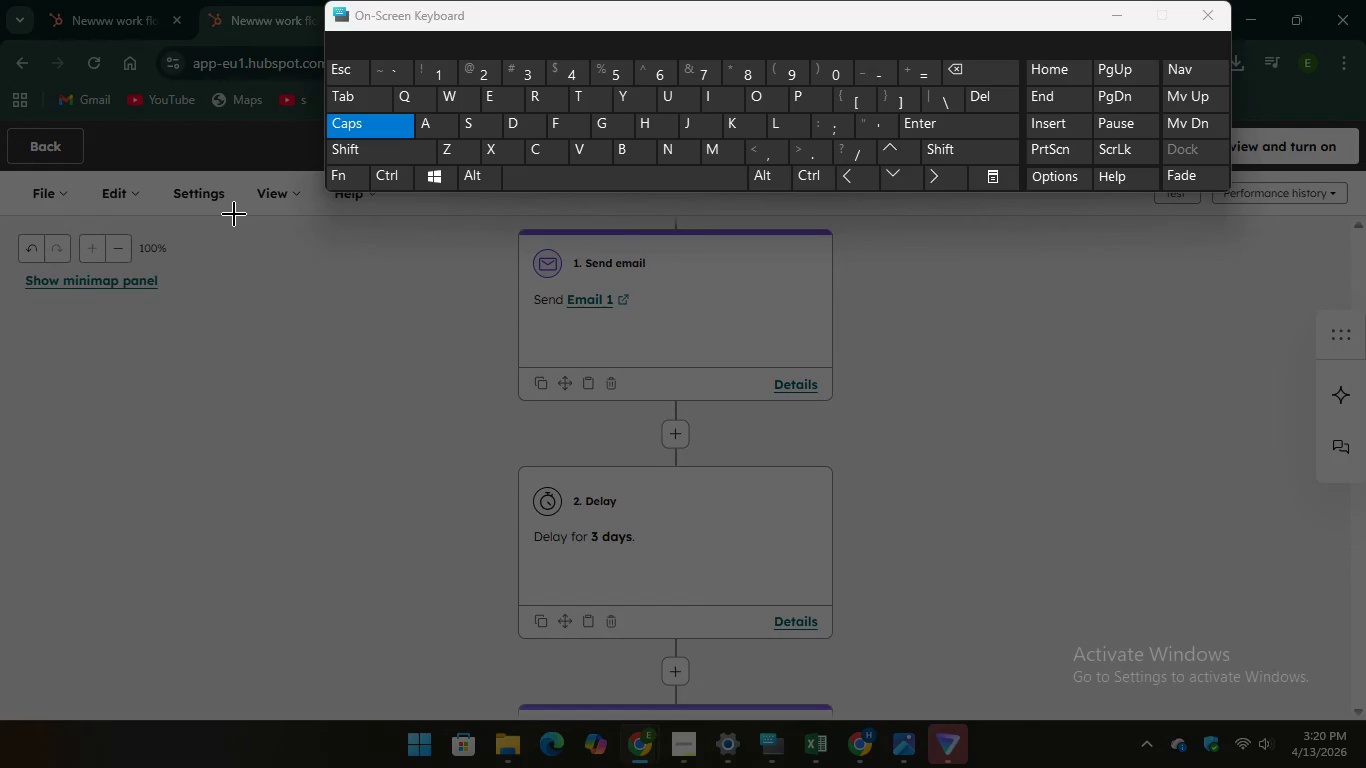 
left_click_drag(start_coordinate=[233, 214], to_coordinate=[1190, 683])
 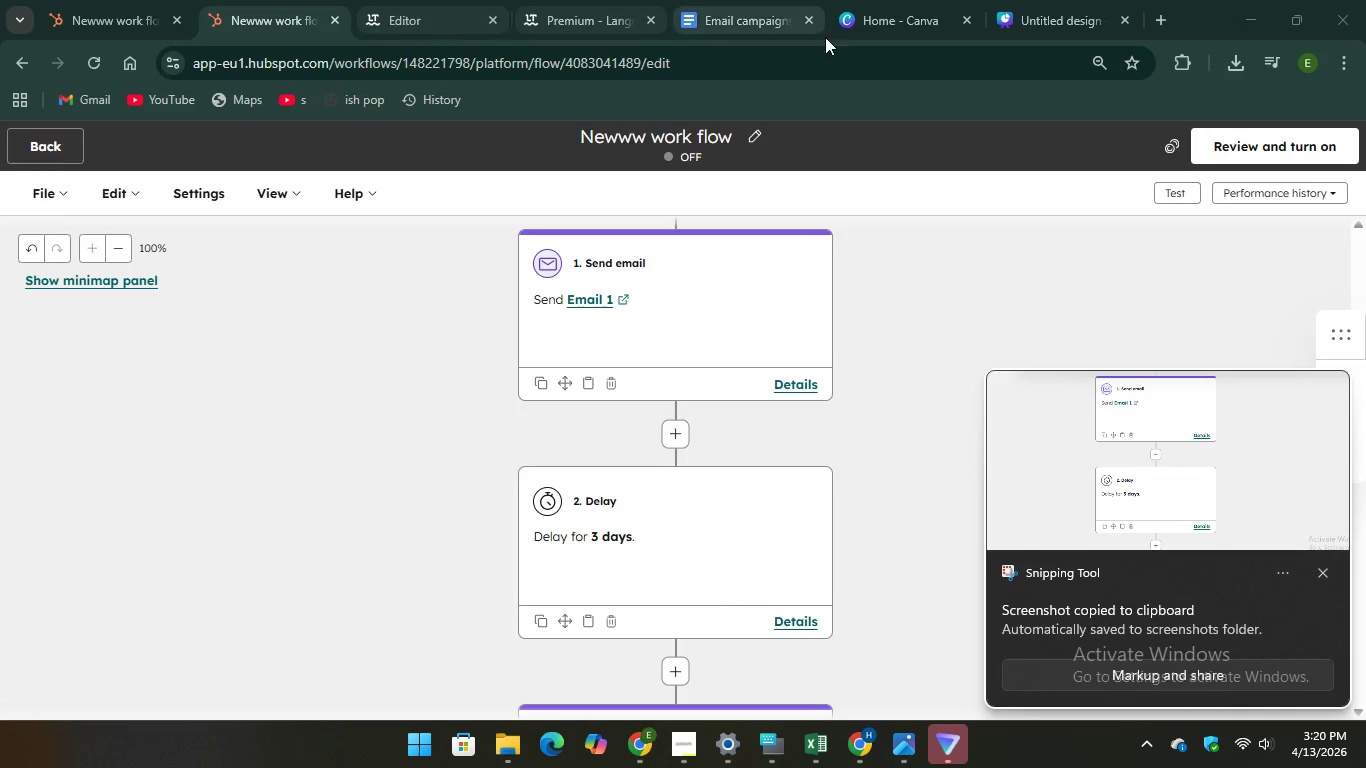 
wait(6.42)
 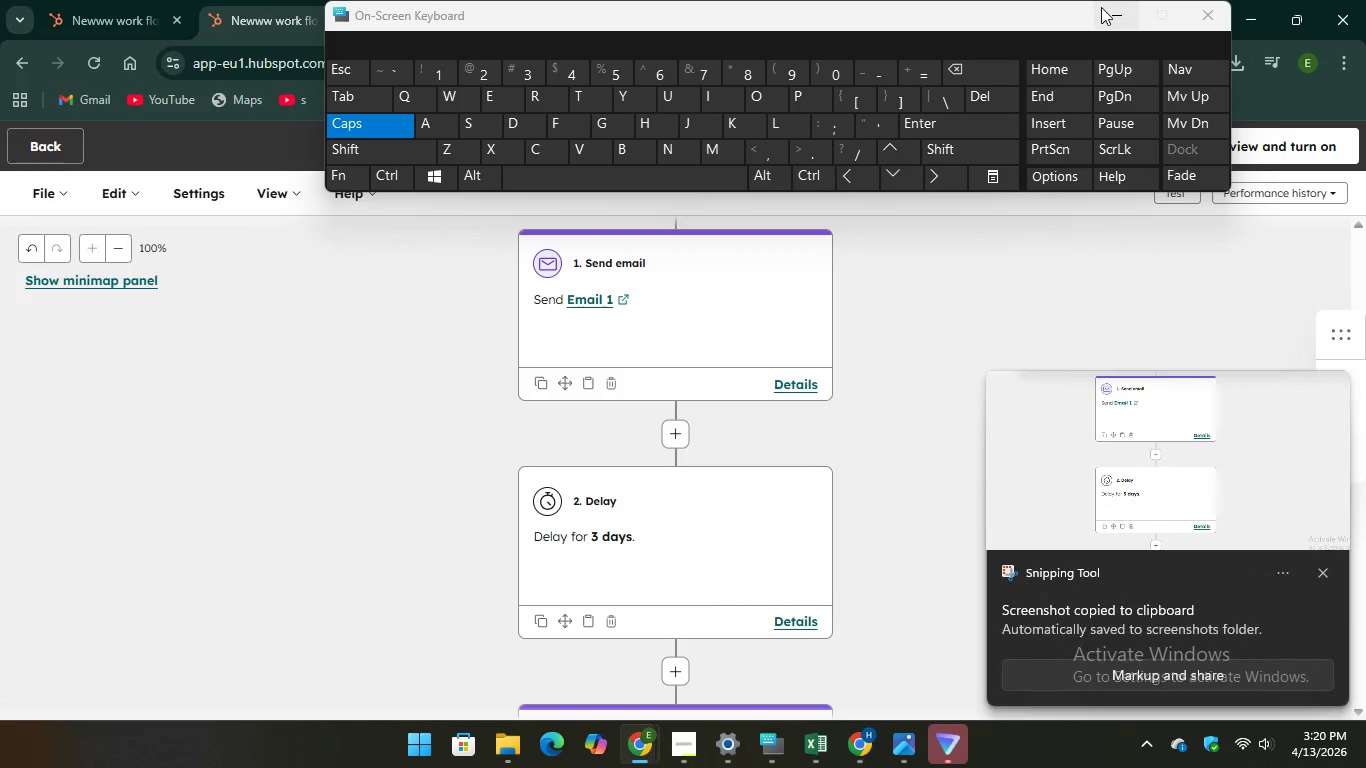 
left_click([733, 27])
 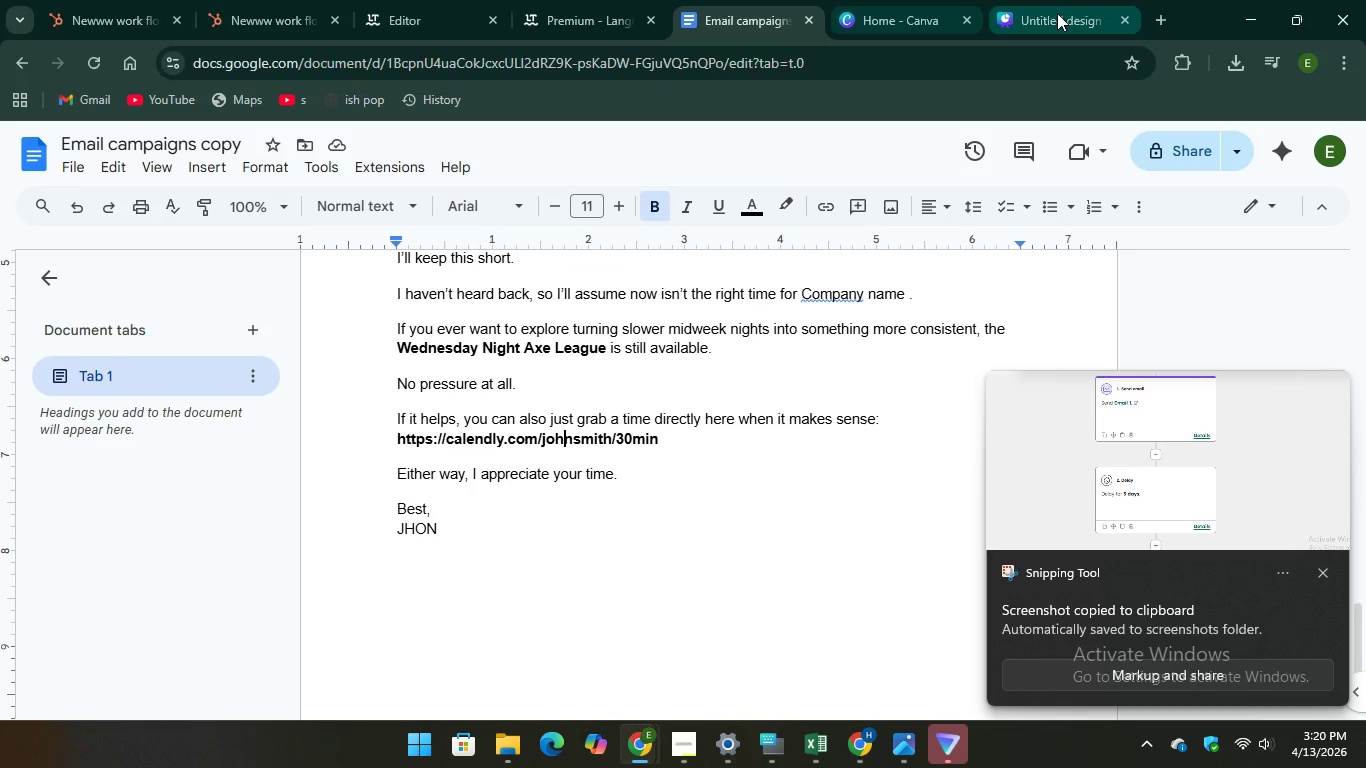 
left_click([1057, 13])
 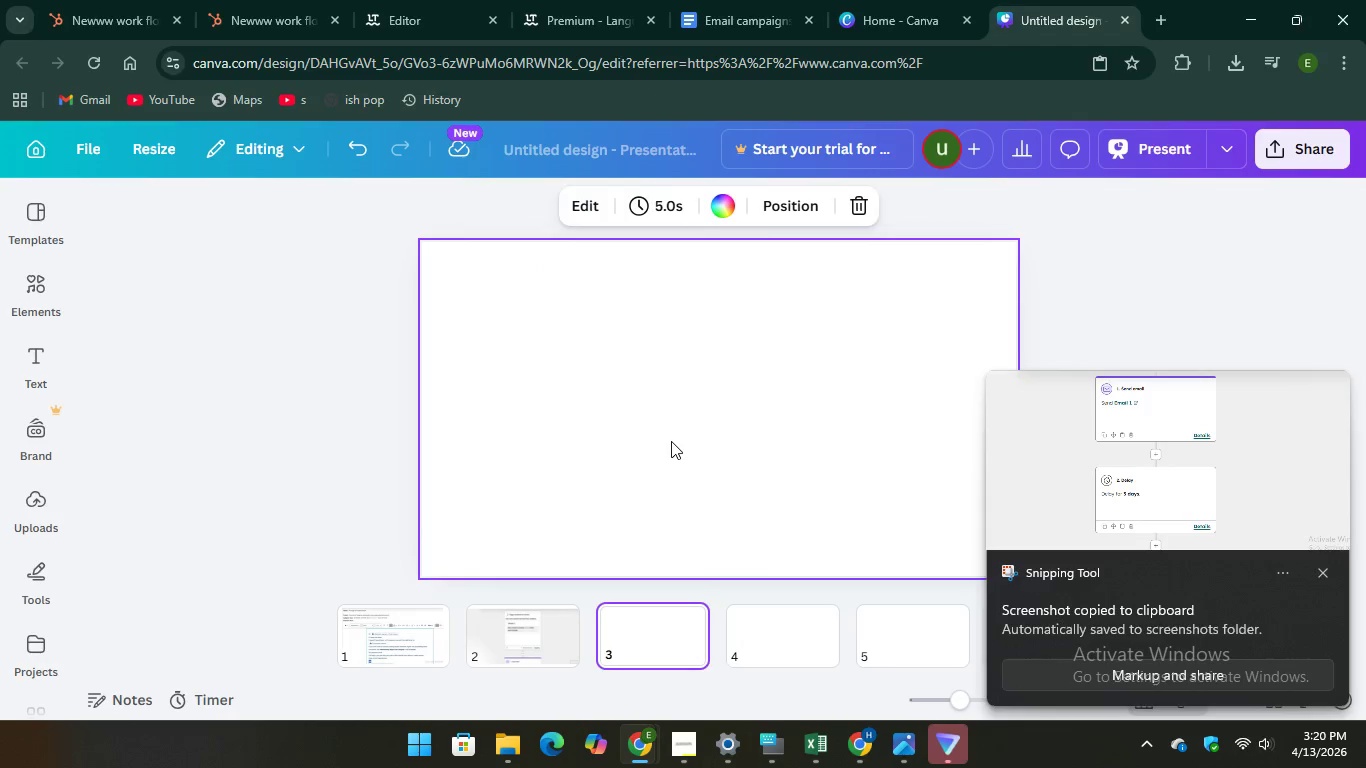 
right_click([667, 405])
 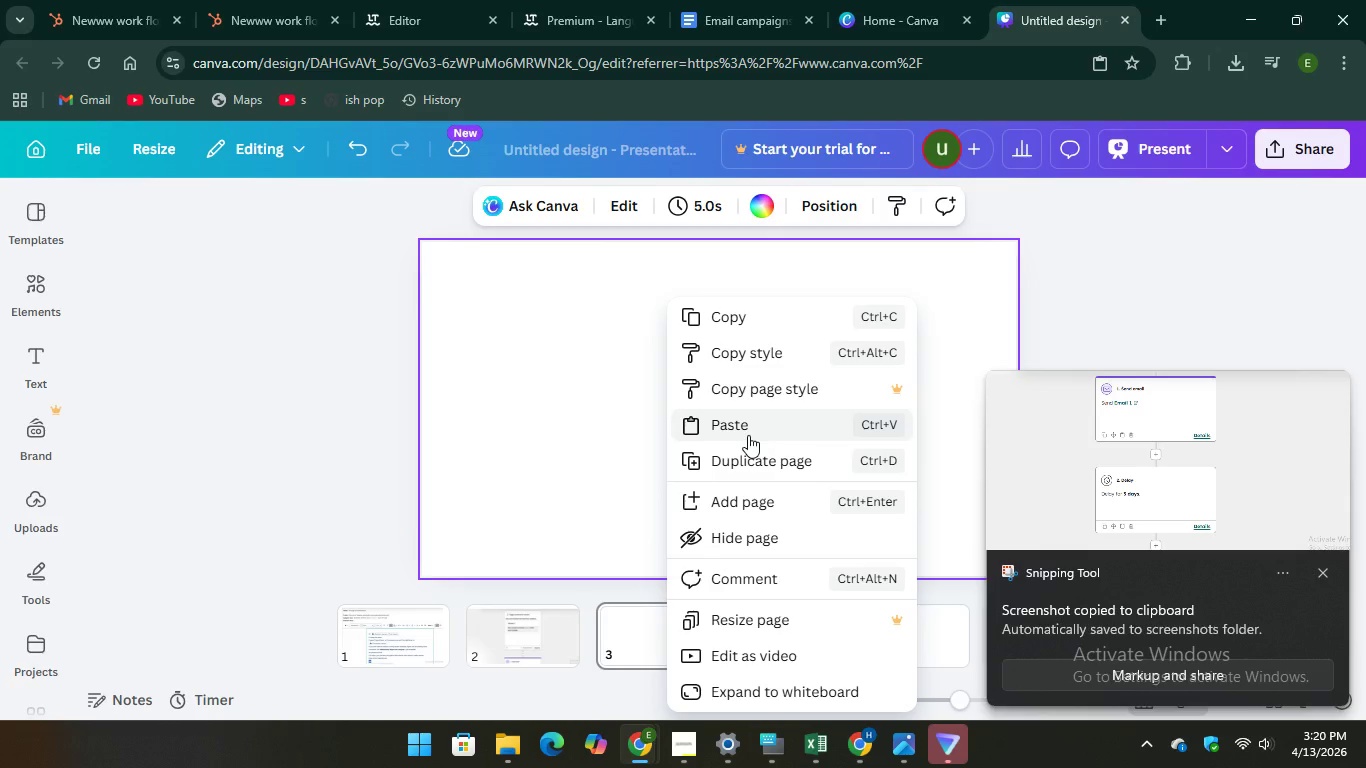 
left_click([748, 435])
 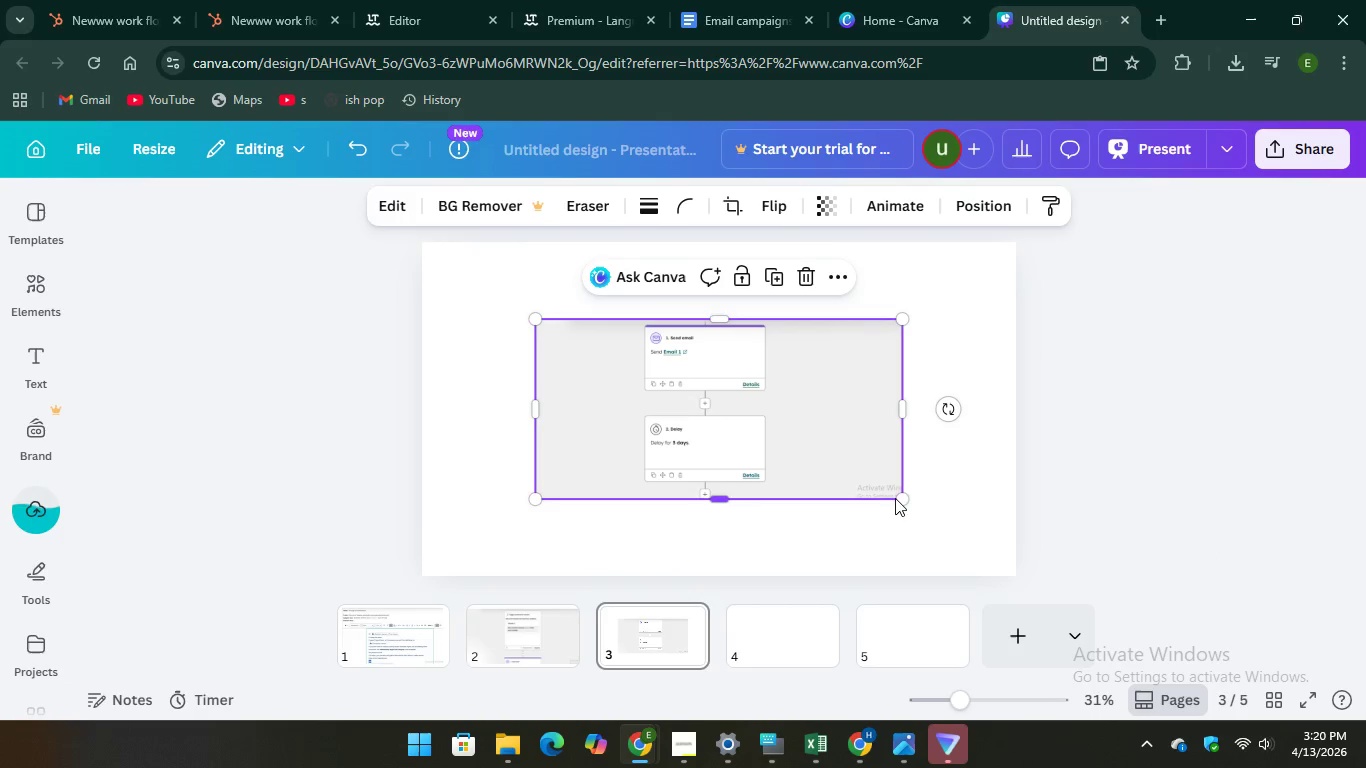 
left_click_drag(start_coordinate=[901, 499], to_coordinate=[996, 609])
 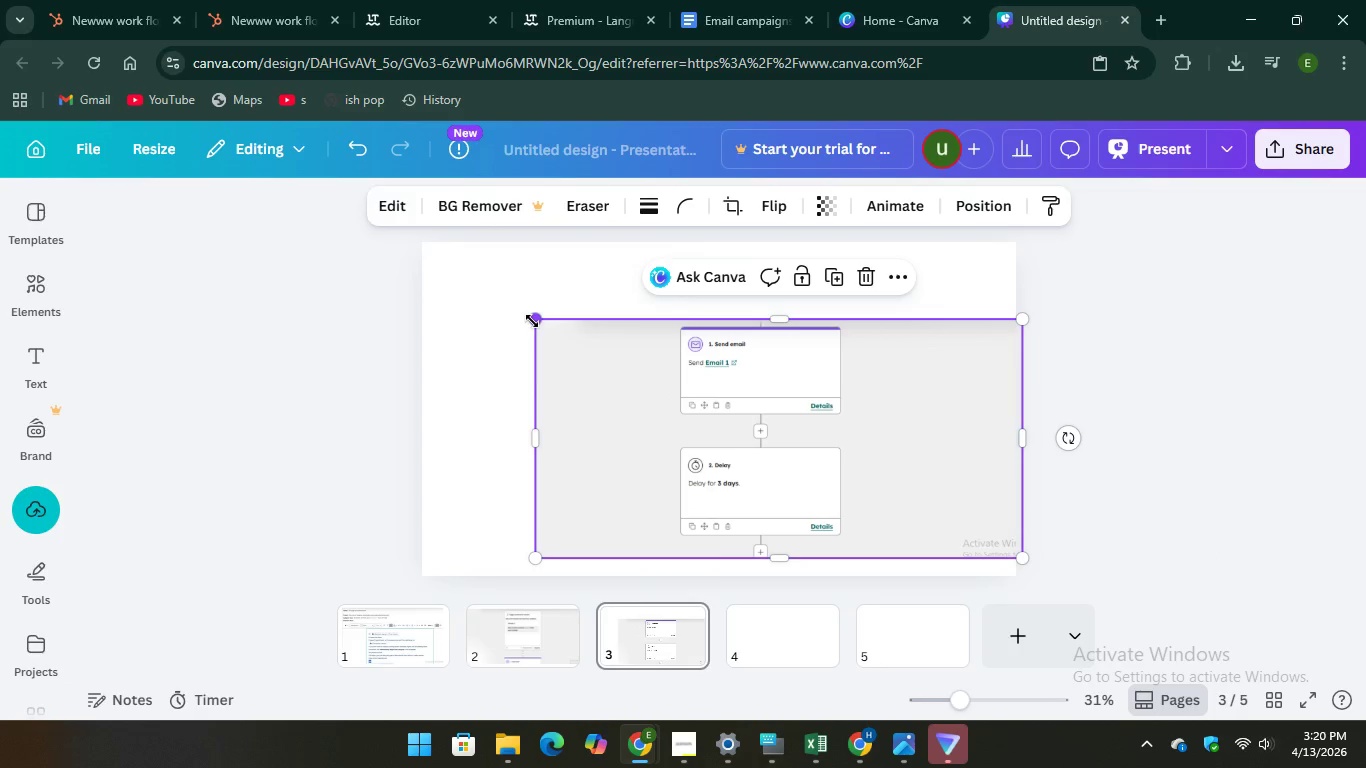 
left_click_drag(start_coordinate=[532, 321], to_coordinate=[420, 251])
 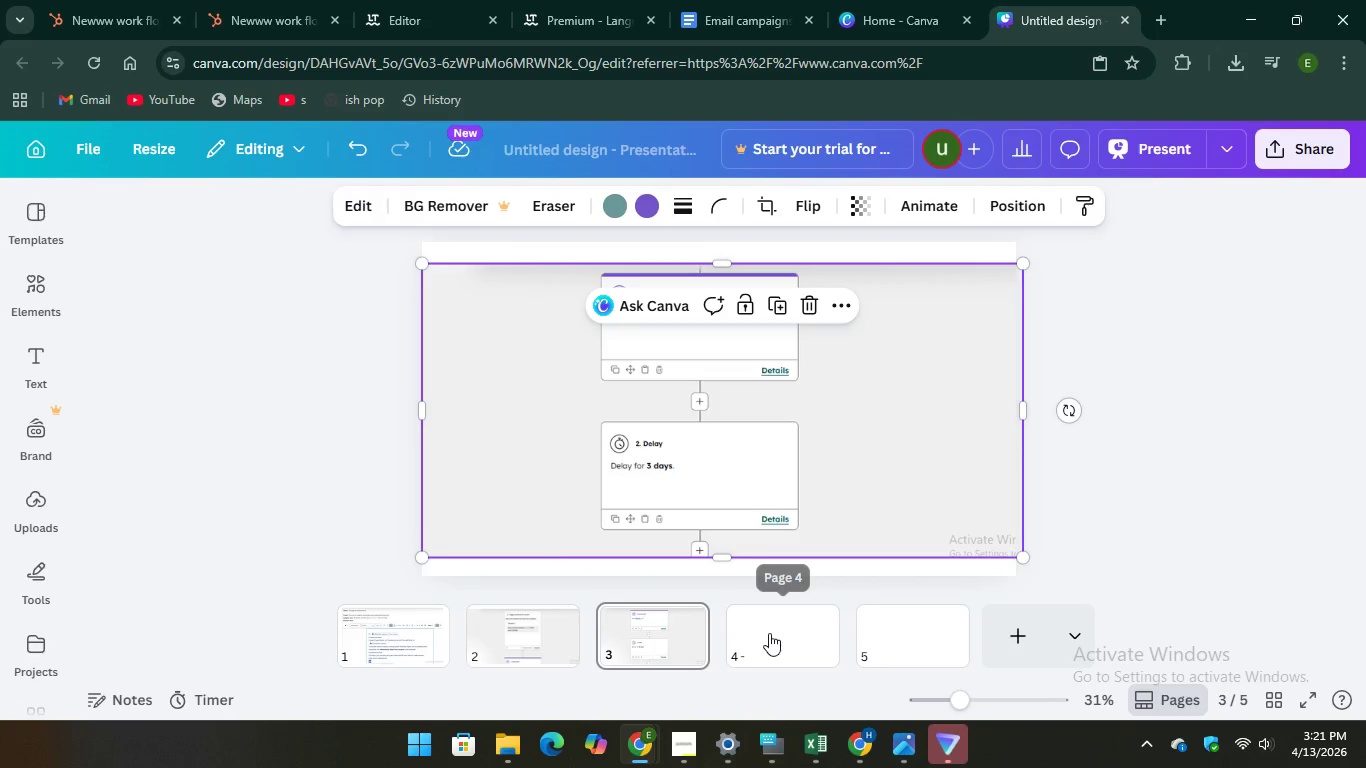 
left_click([769, 633])
 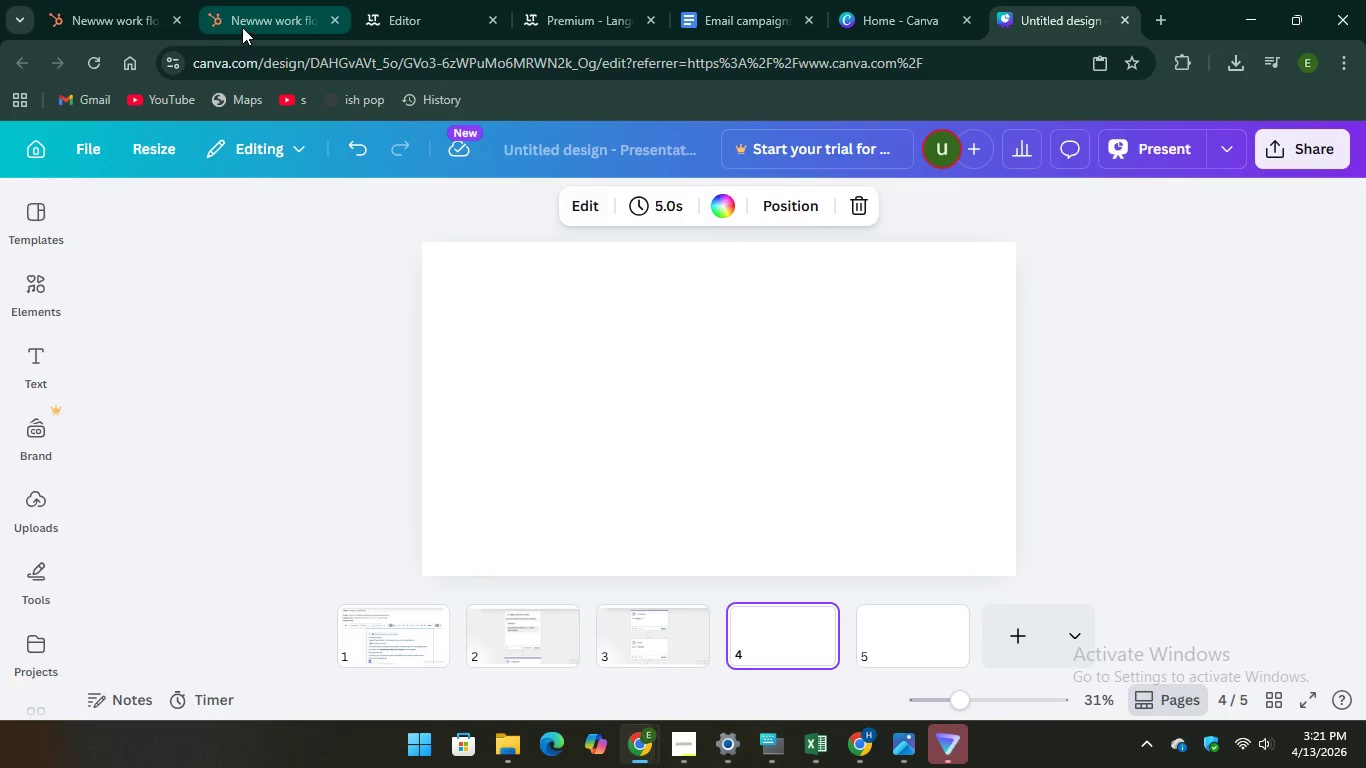 
left_click([246, 19])
 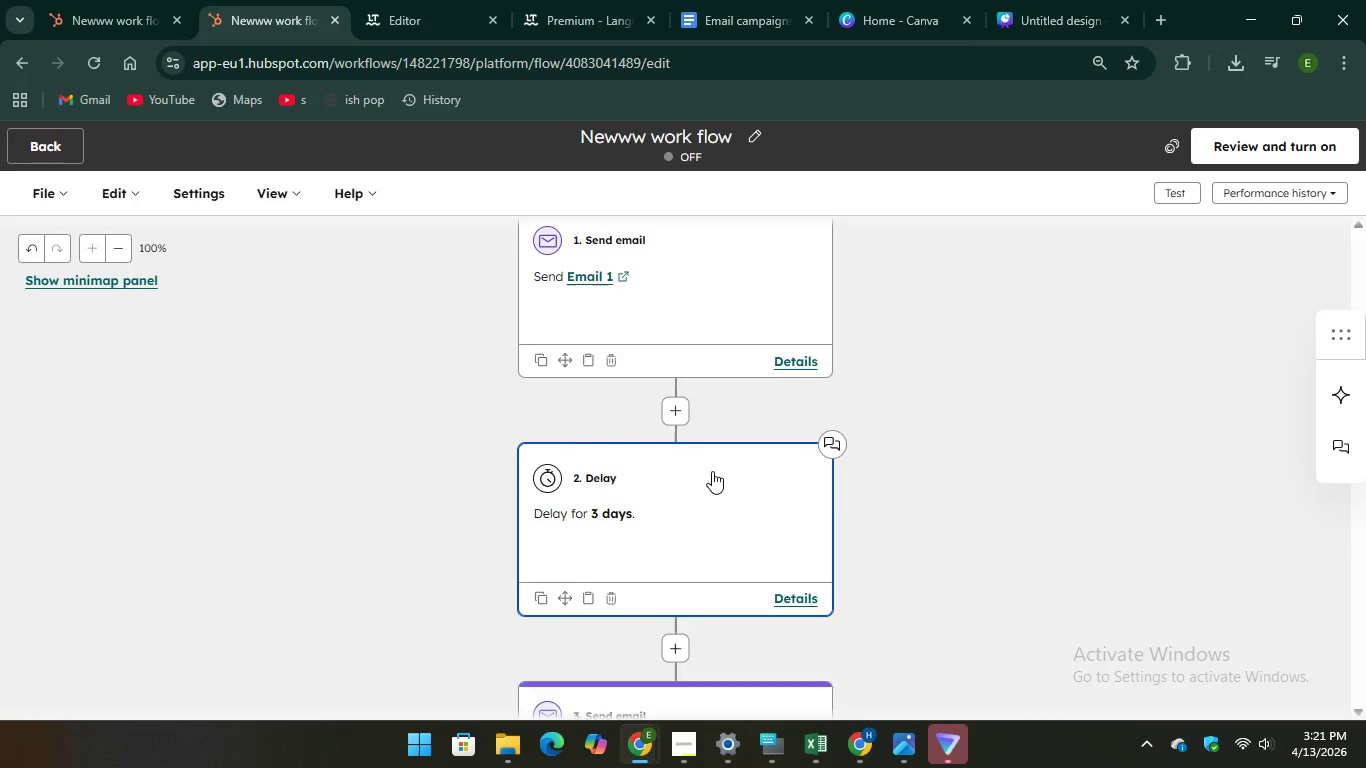 
scroll: coordinate [712, 471], scroll_direction: down, amount: 3.0
 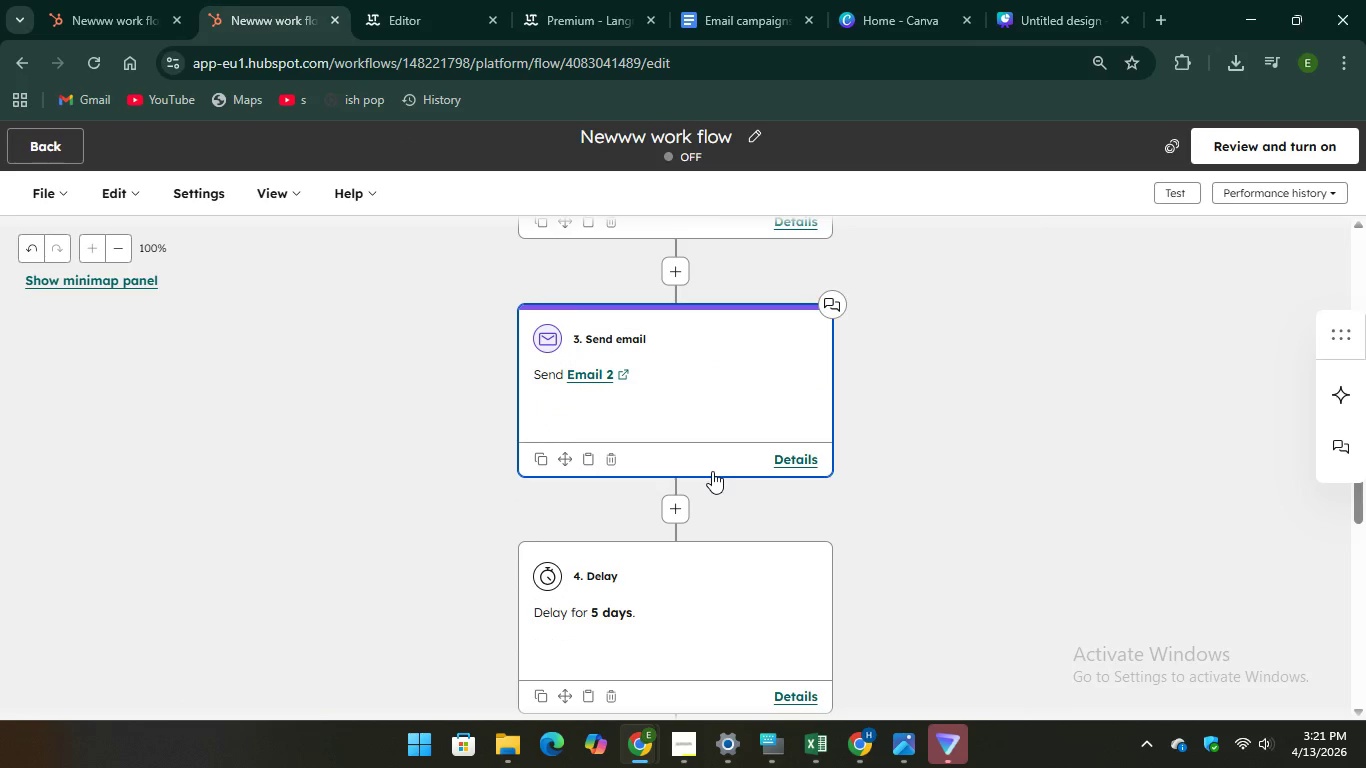 
wait(6.95)
 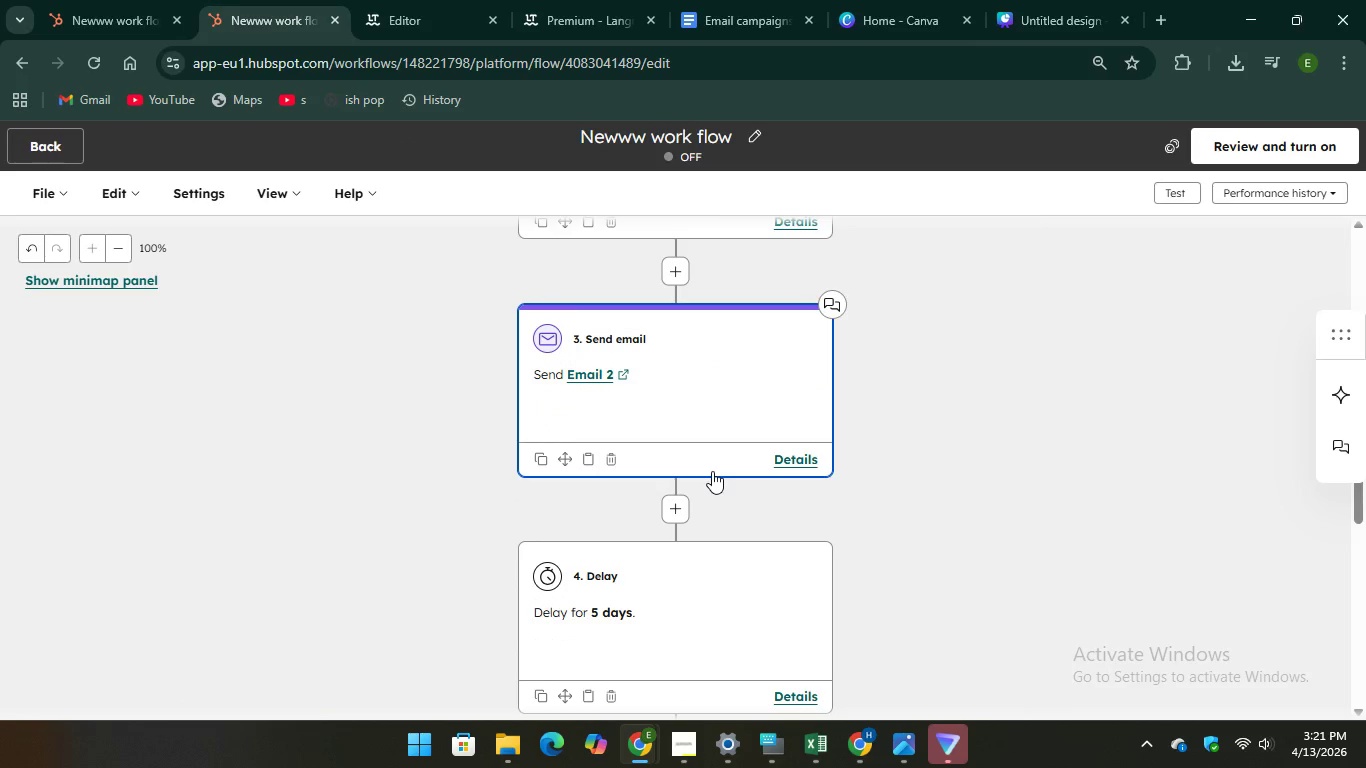 
scroll: coordinate [712, 471], scroll_direction: down, amount: 1.0
 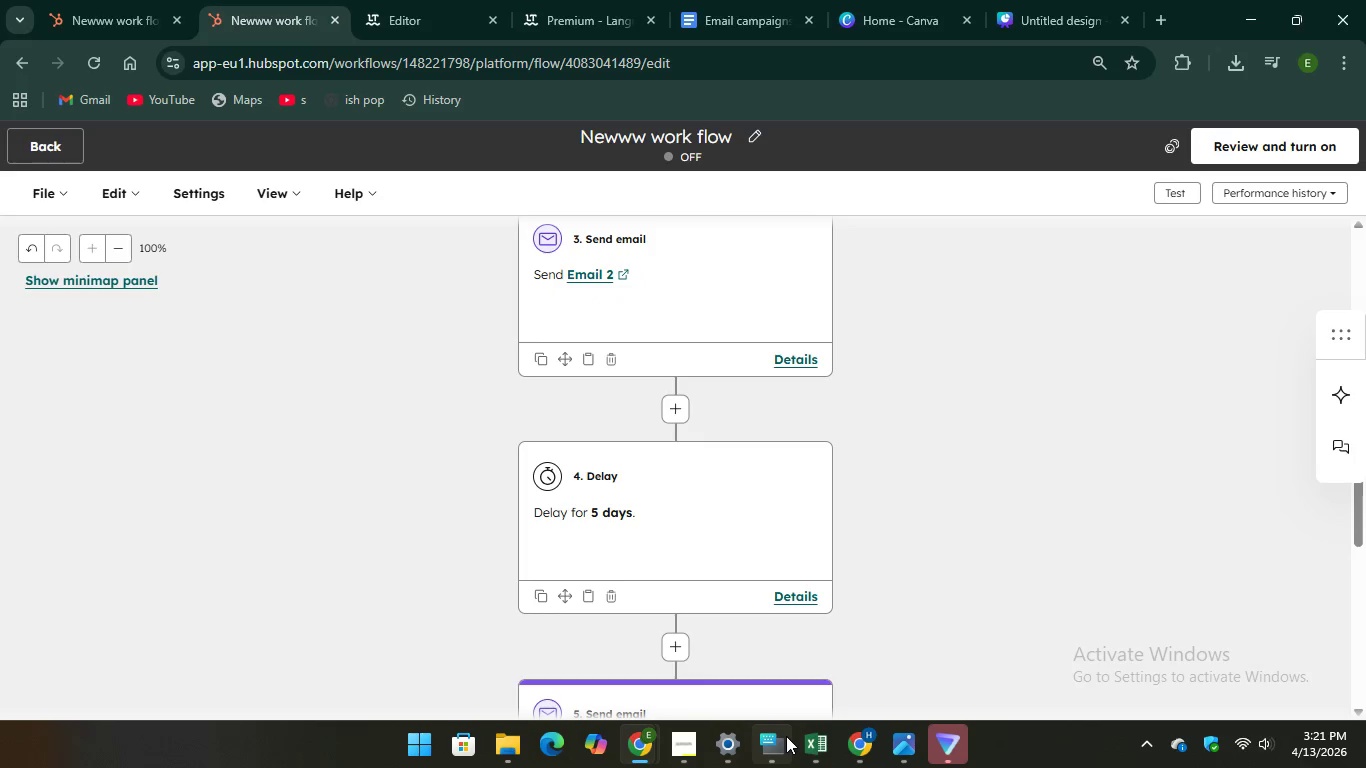 
left_click([770, 737])
 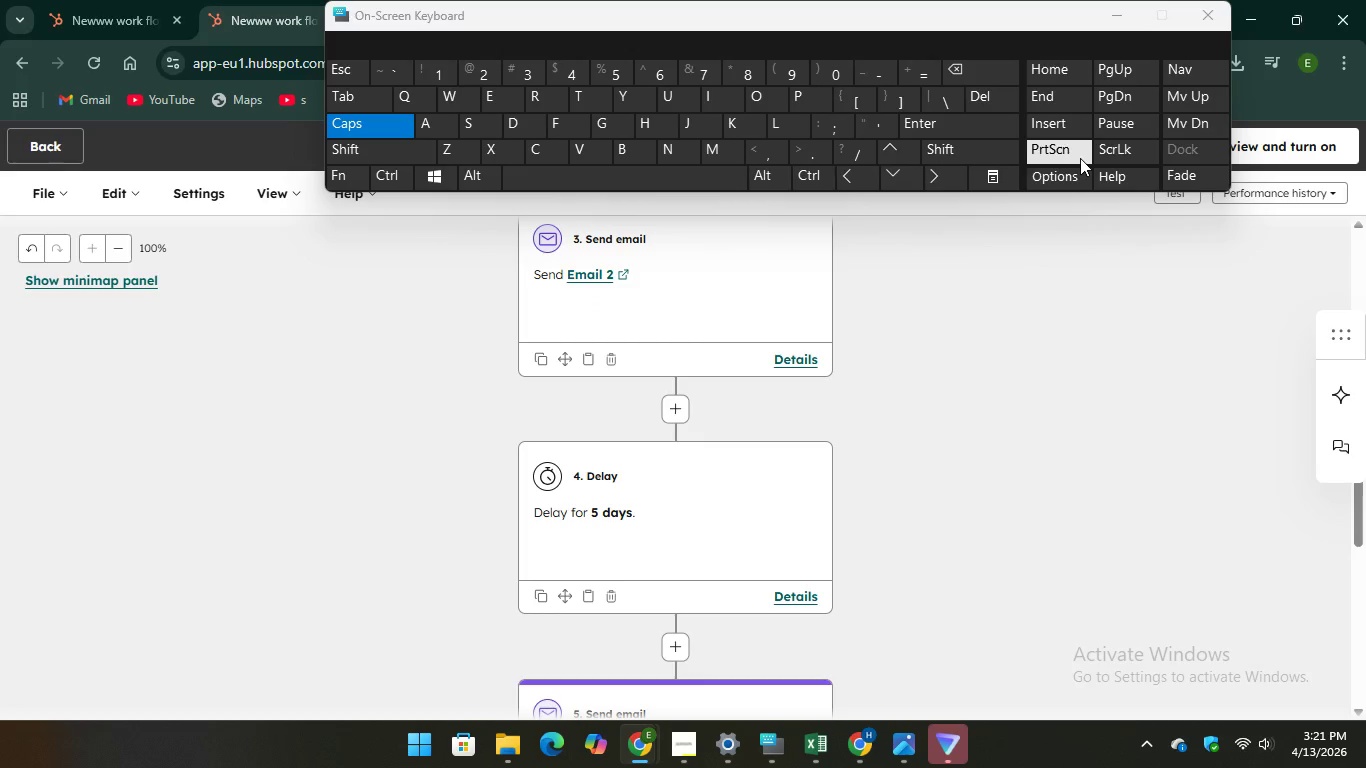 
key(PrintScreen)
 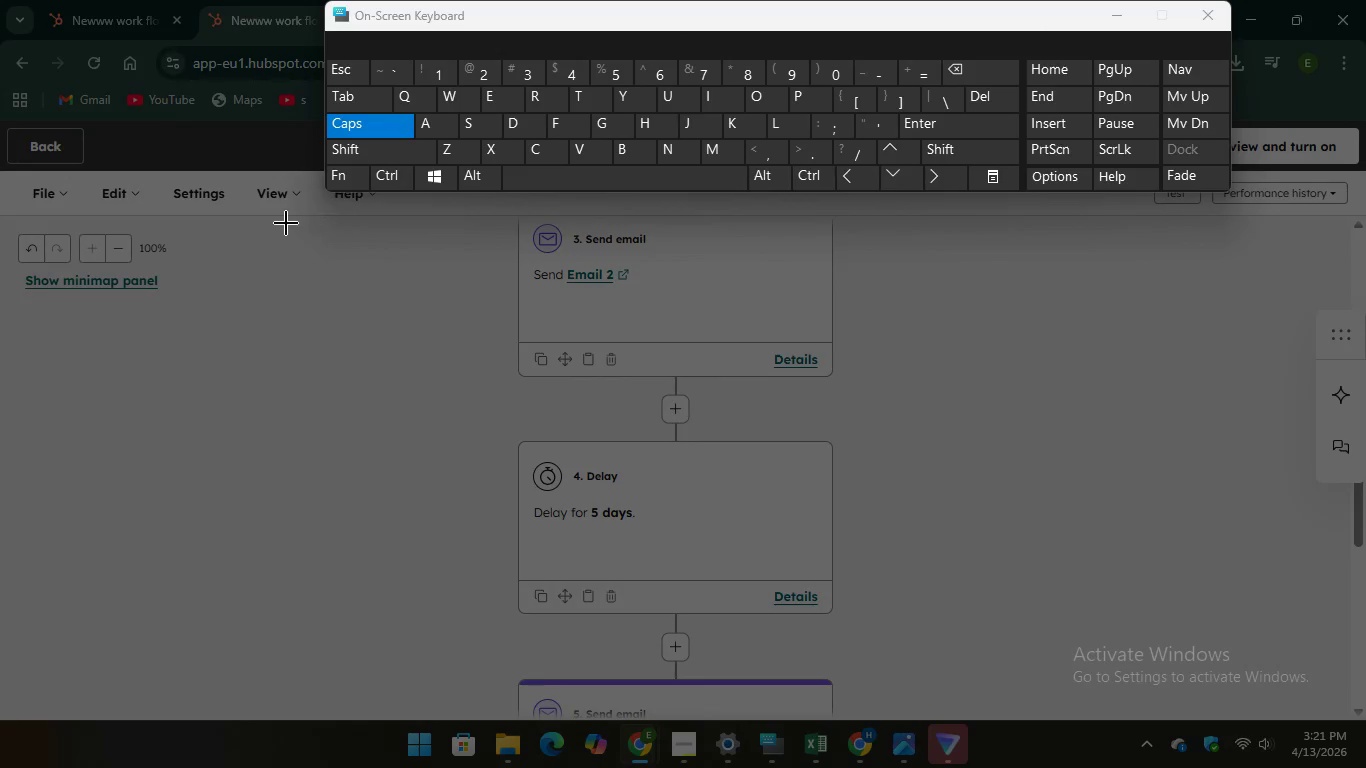 
left_click_drag(start_coordinate=[260, 221], to_coordinate=[1084, 620])
 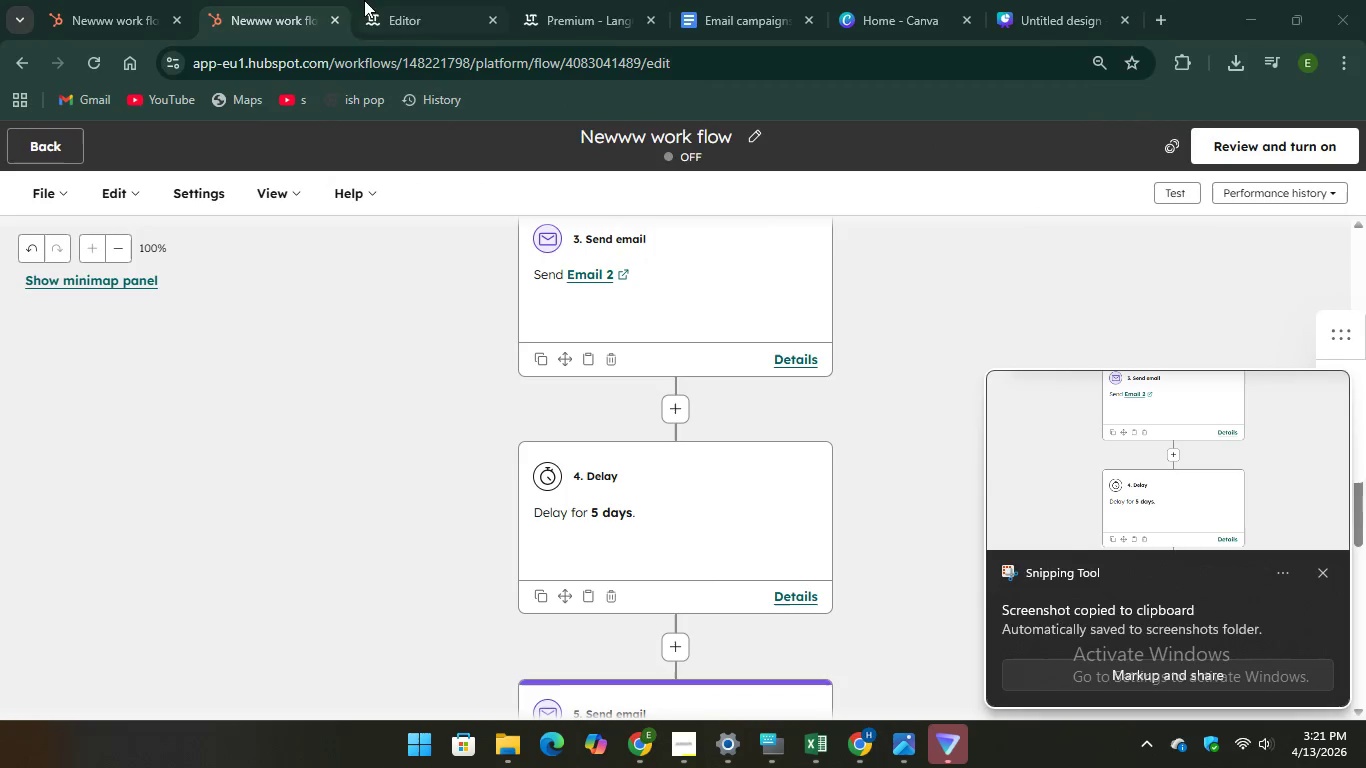 
left_click([282, 15])
 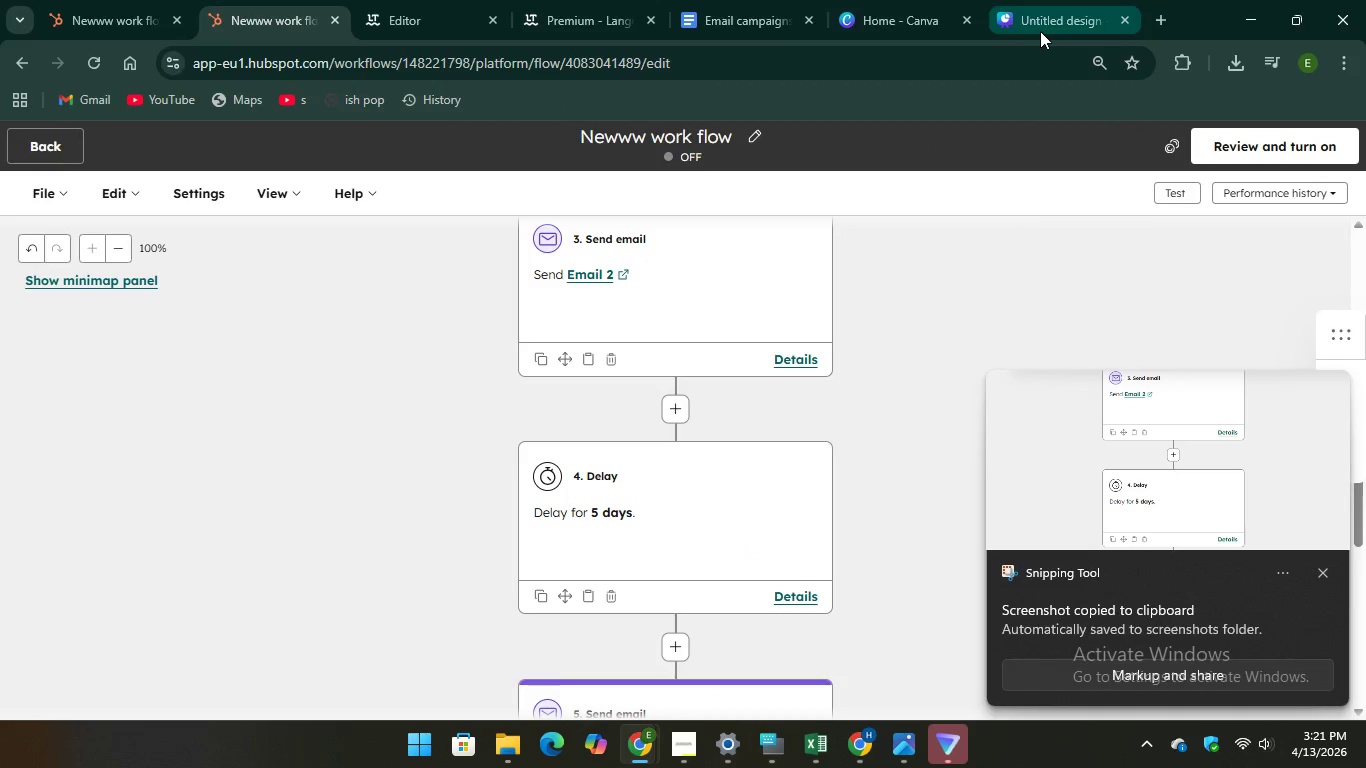 
left_click([1042, 25])
 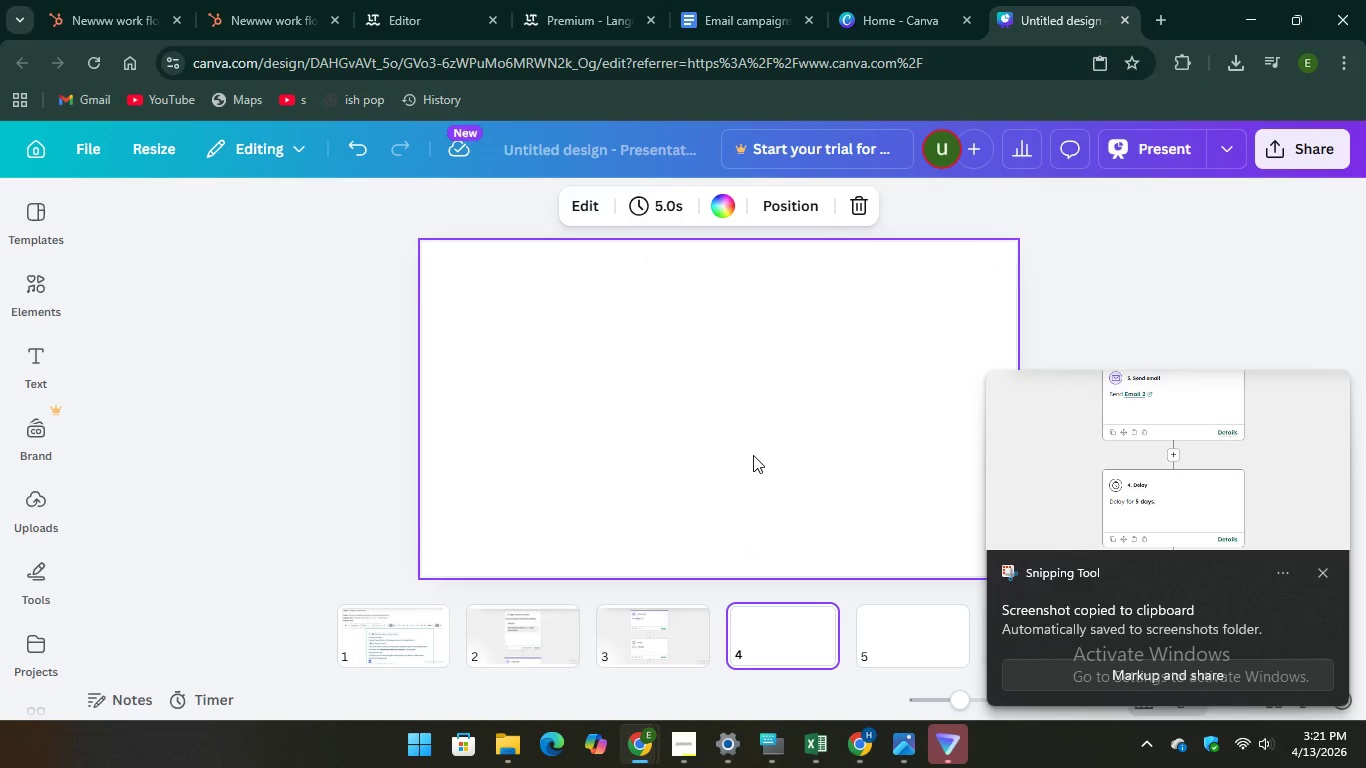 
right_click([663, 425])
 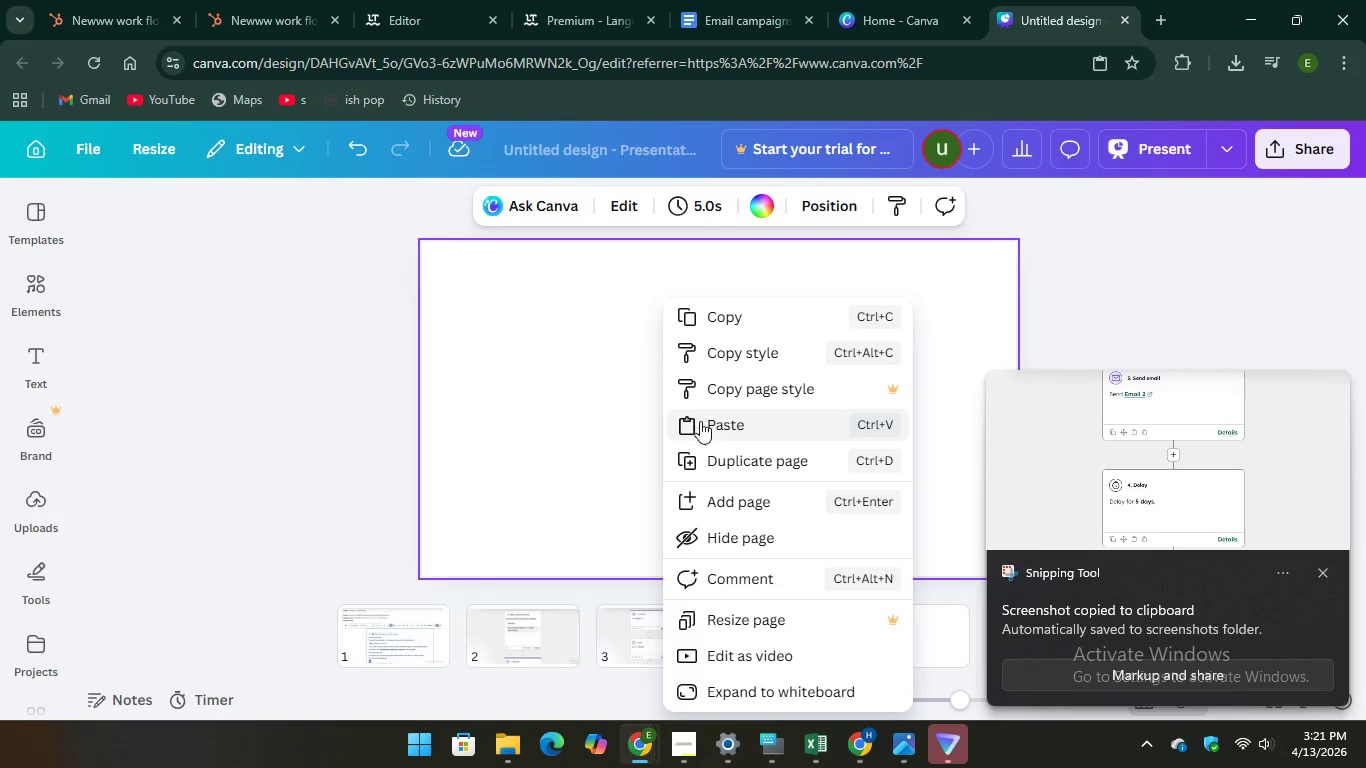 
left_click([700, 421])
 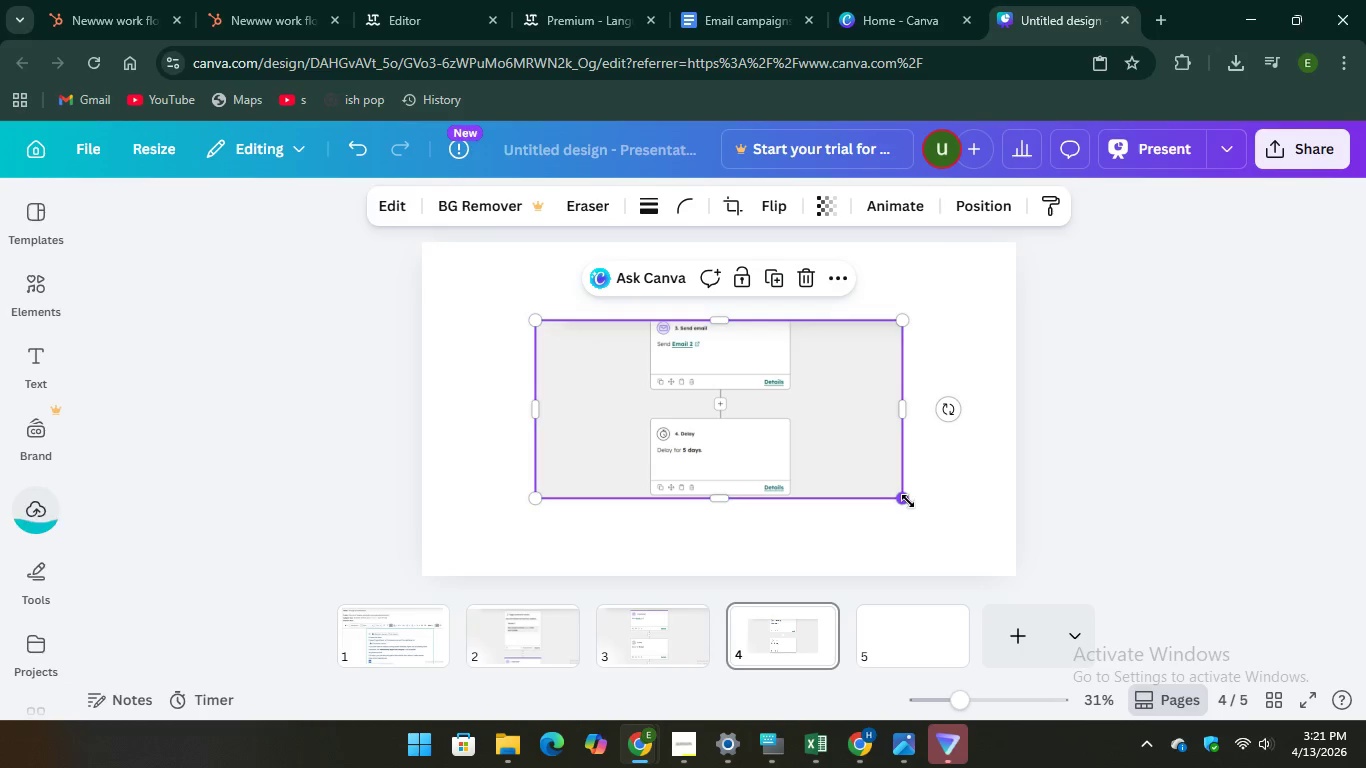 
left_click_drag(start_coordinate=[908, 501], to_coordinate=[1042, 574])
 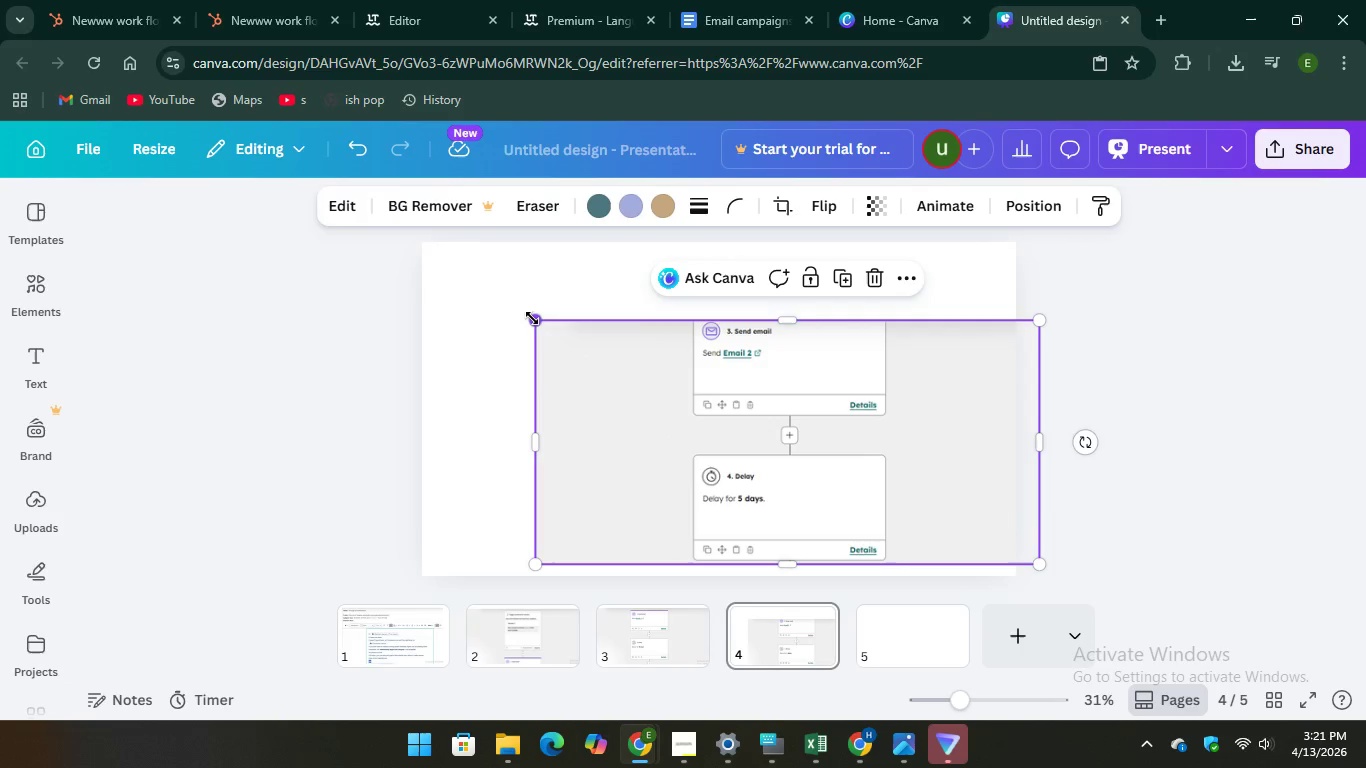 
left_click_drag(start_coordinate=[533, 318], to_coordinate=[354, 278])
 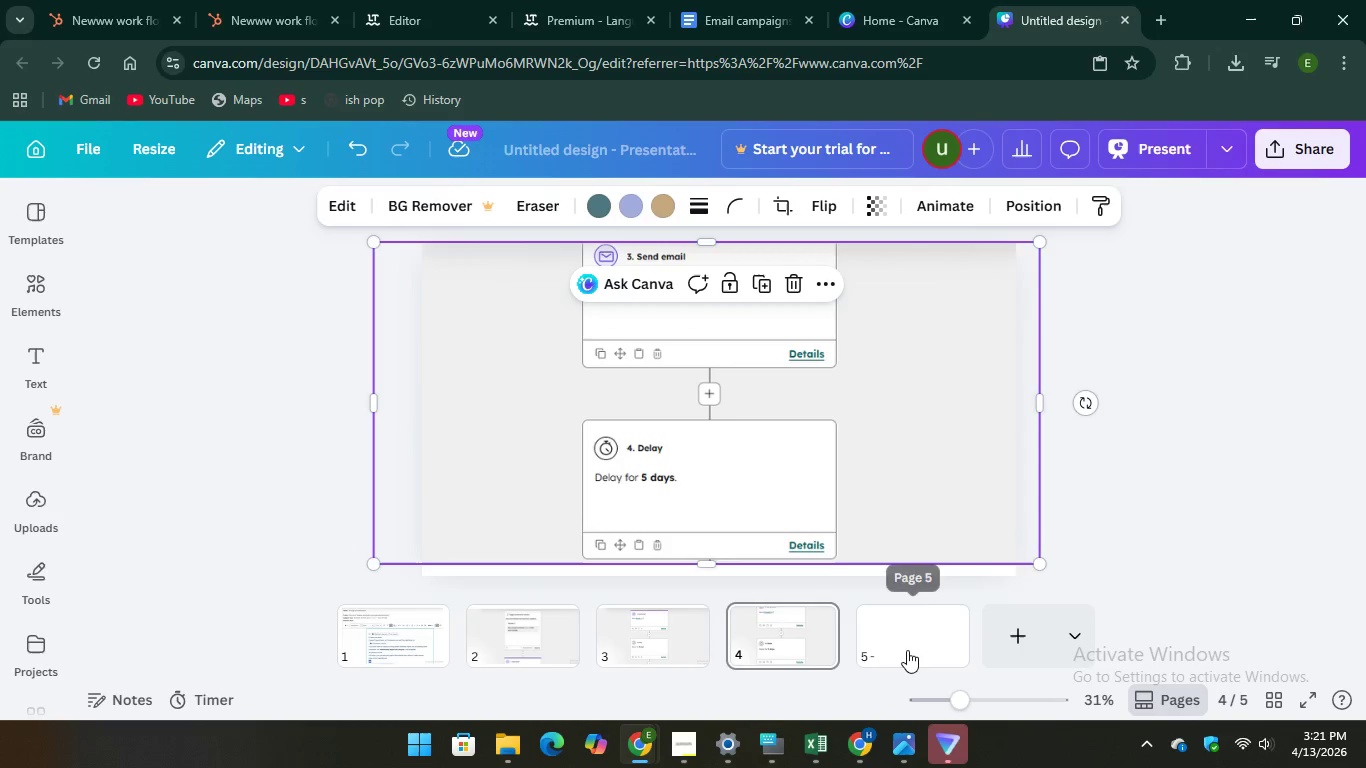 
left_click([907, 650])
 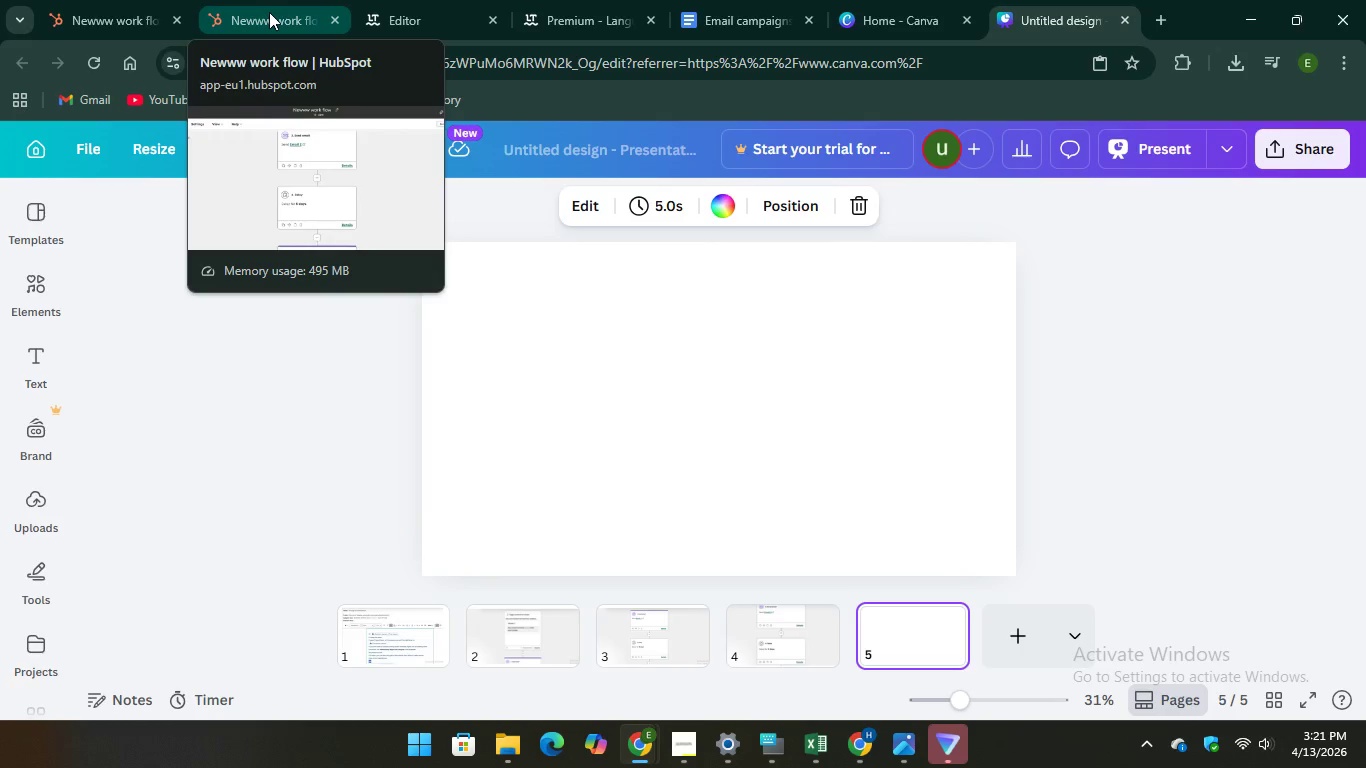 
scroll: coordinate [735, 396], scroll_direction: down, amount: 3.0
 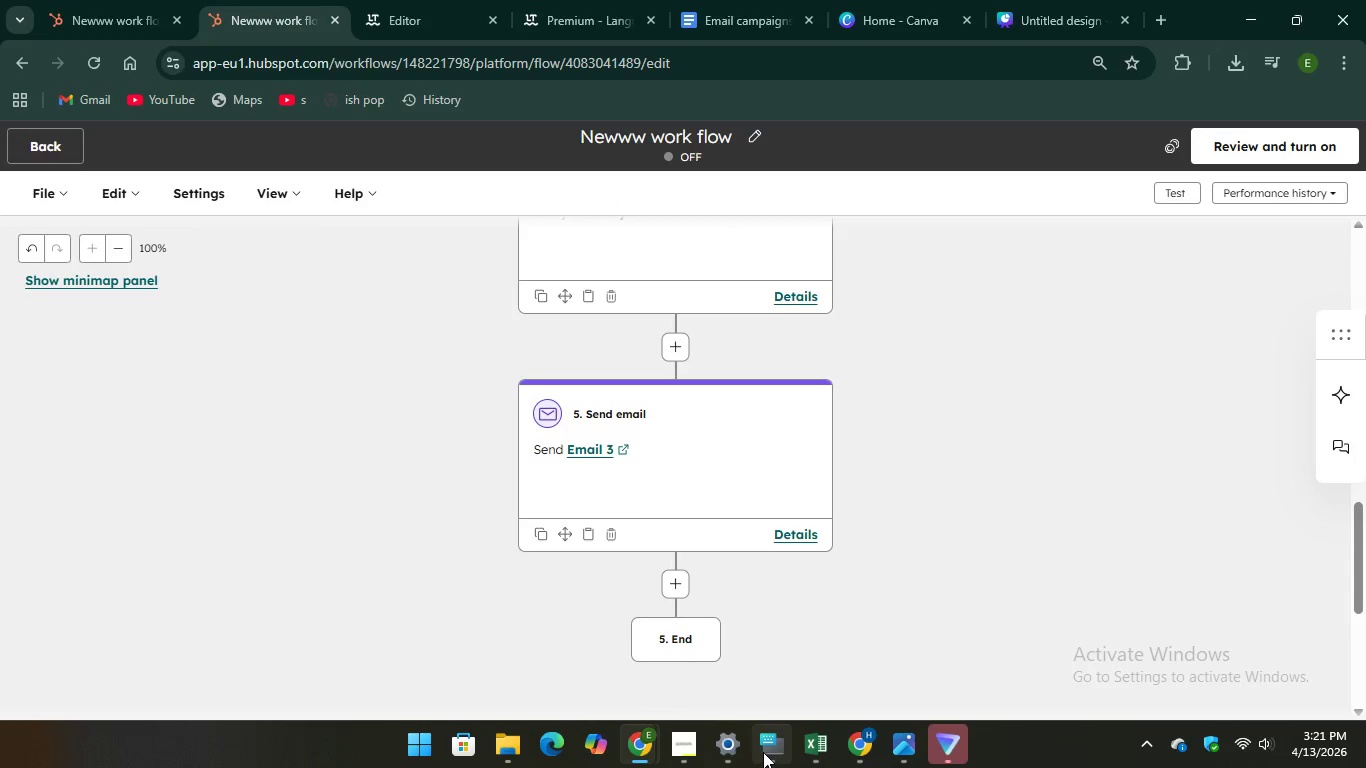 
left_click([781, 744])
 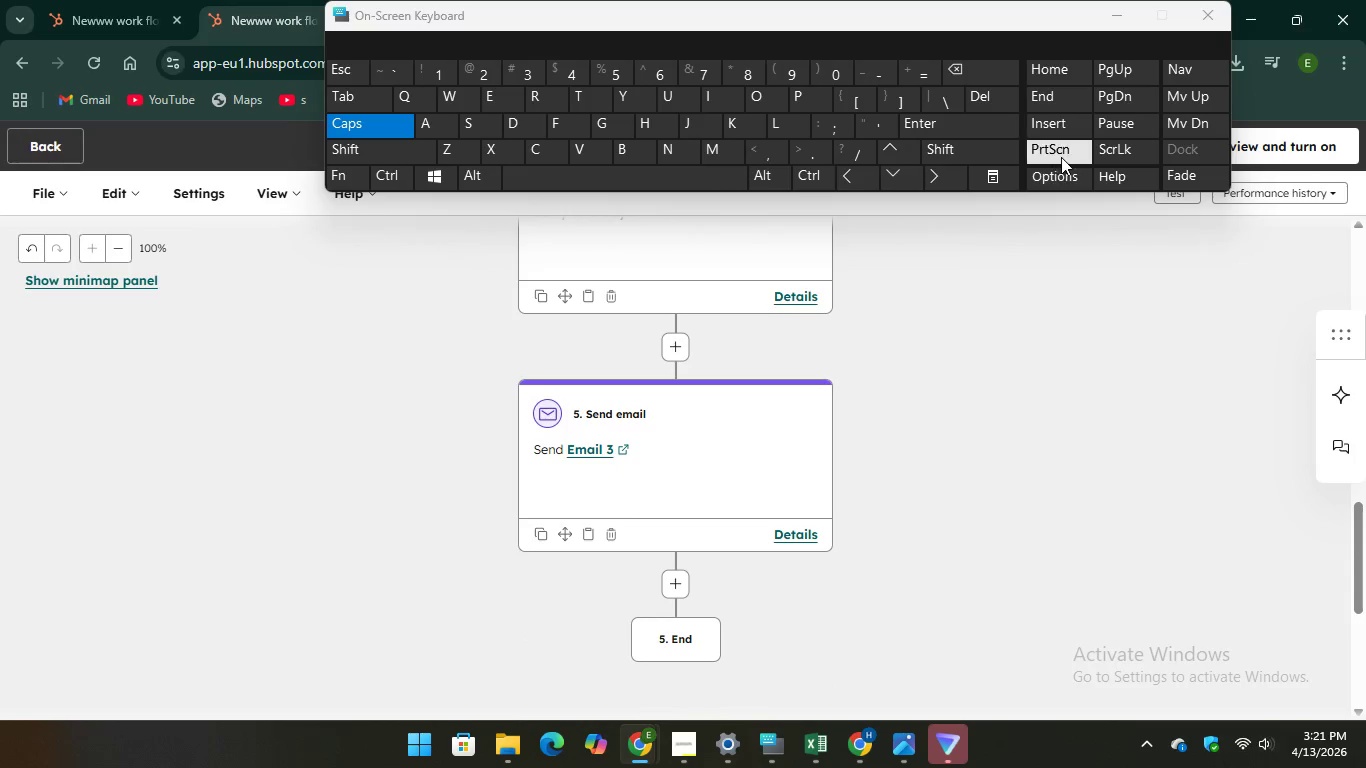 
key(PrintScreen)
 